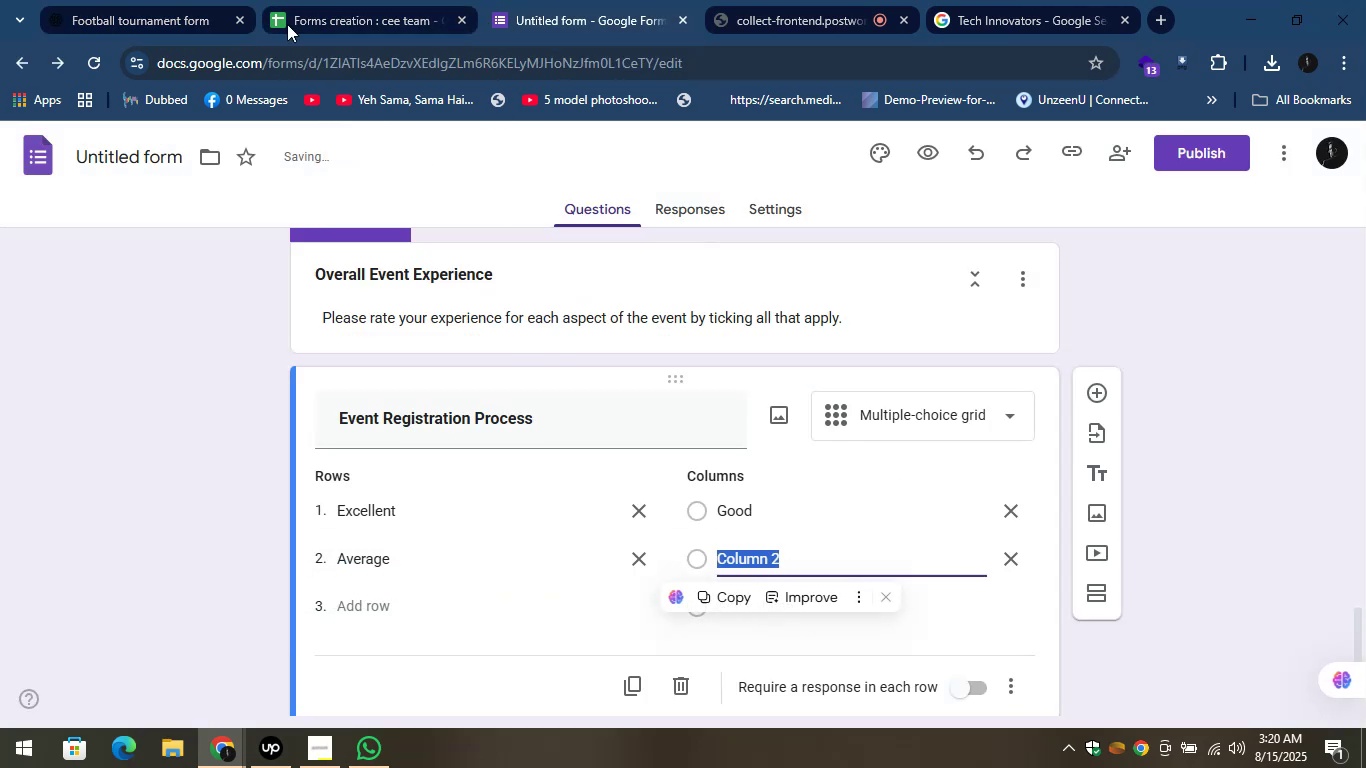 
left_click([111, 0])
 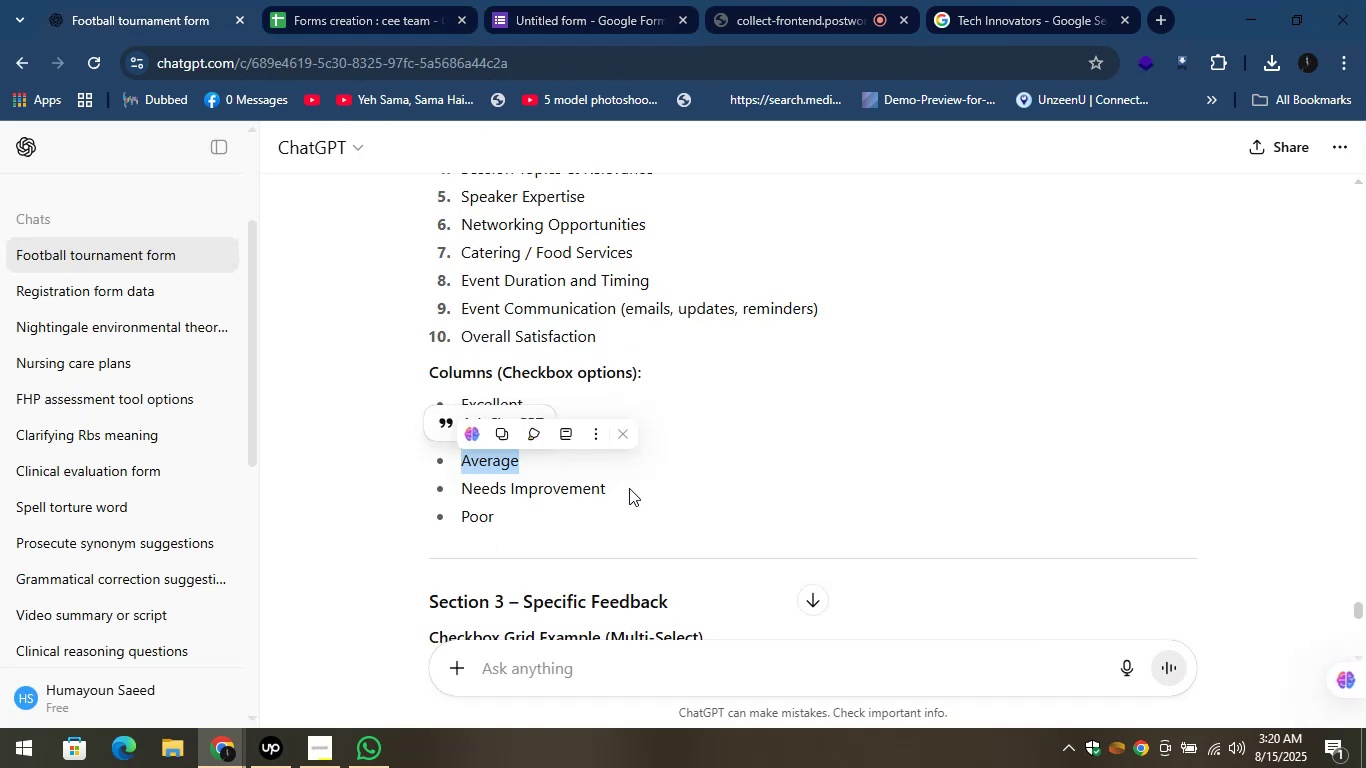 
left_click_drag(start_coordinate=[622, 487], to_coordinate=[458, 494])
 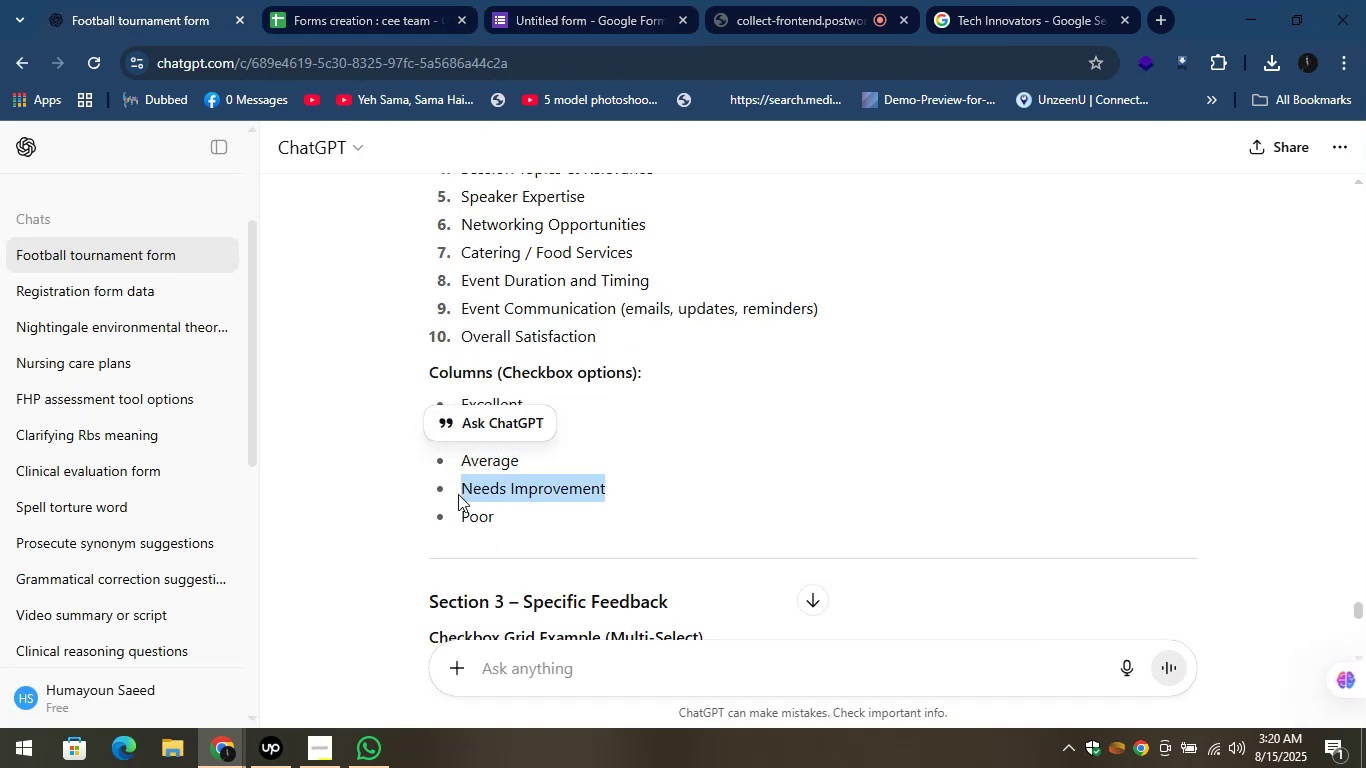 
key(Control+C)
 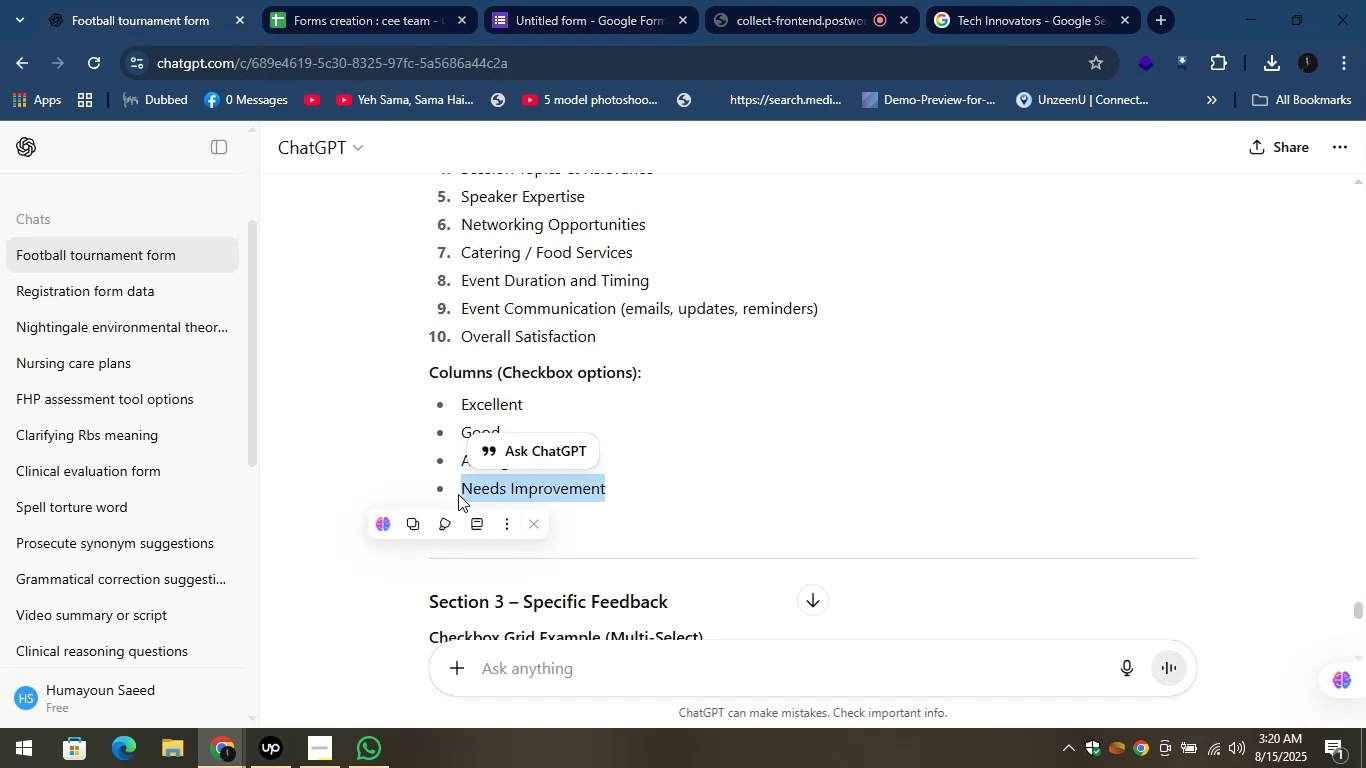 
key(Control+C)
 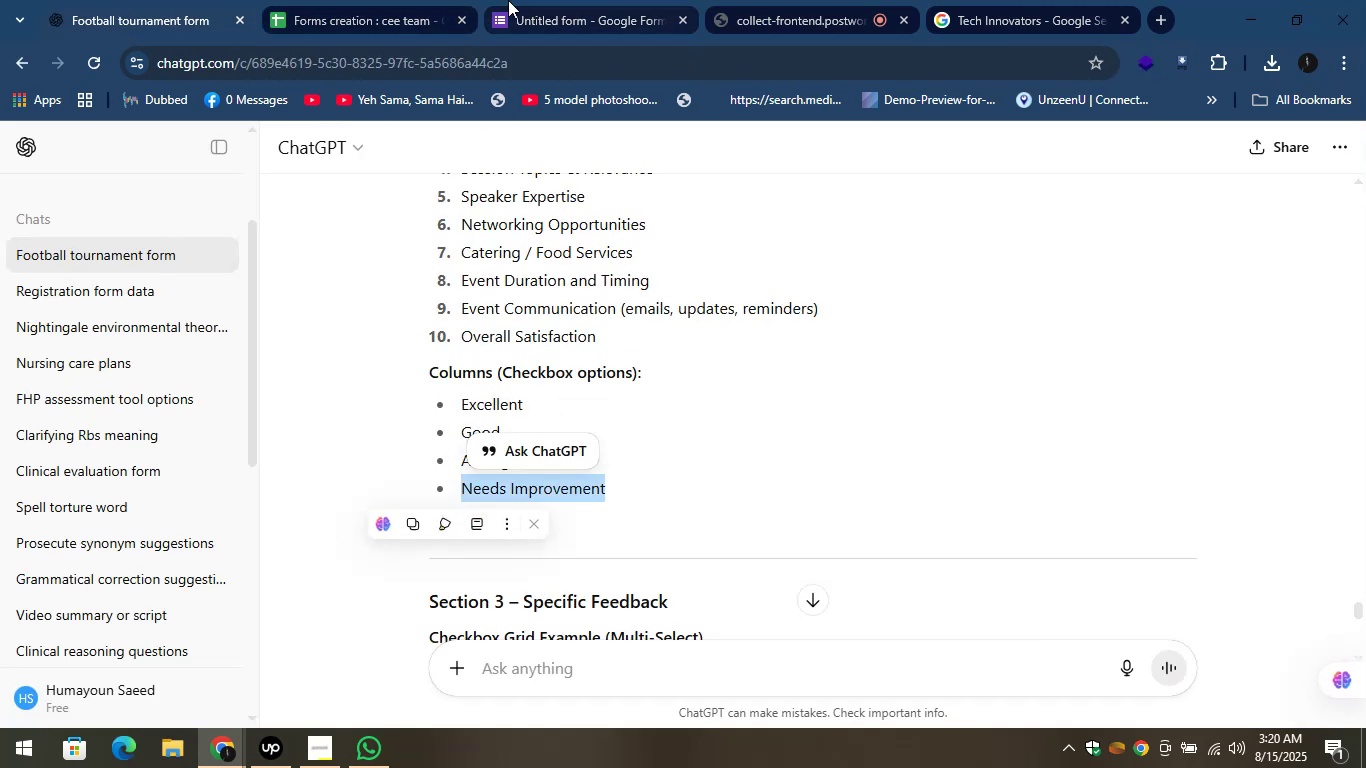 
left_click([515, 0])
 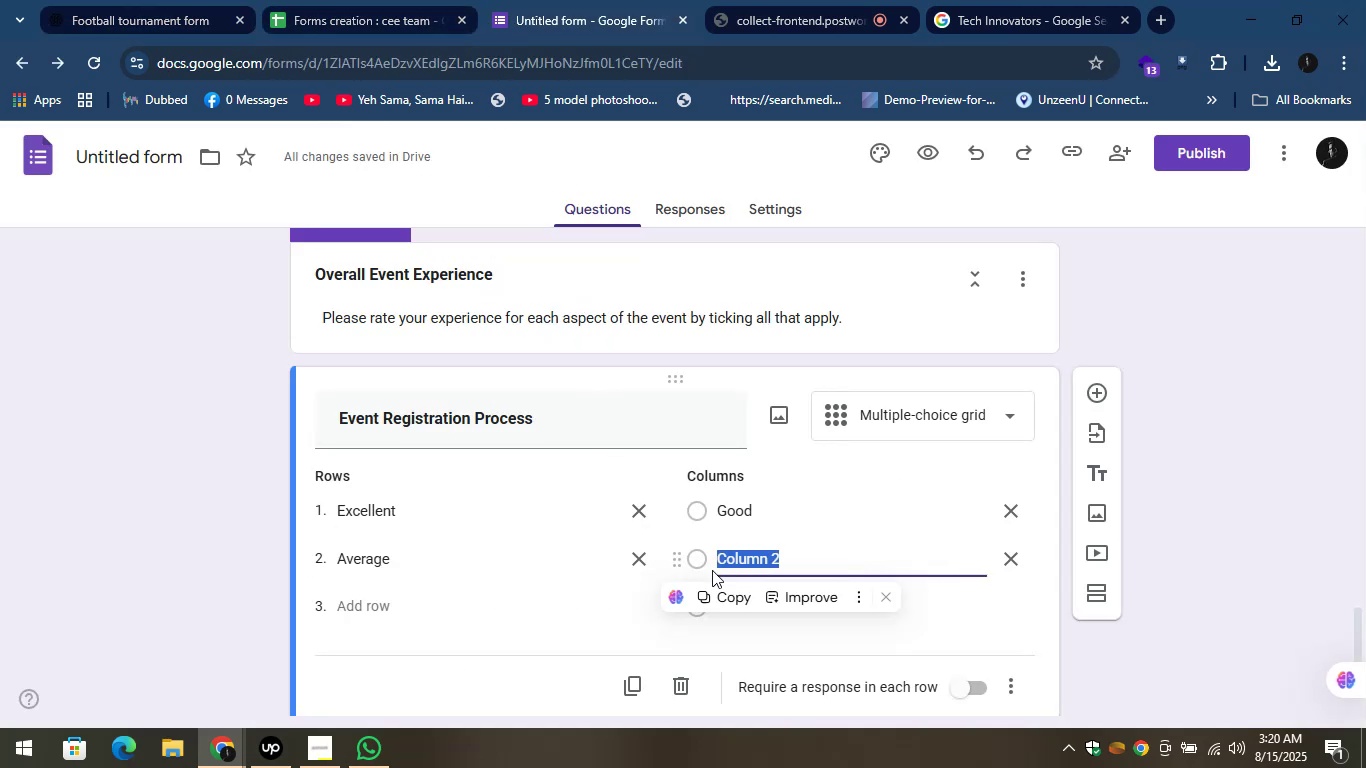 
key(Control+V)
 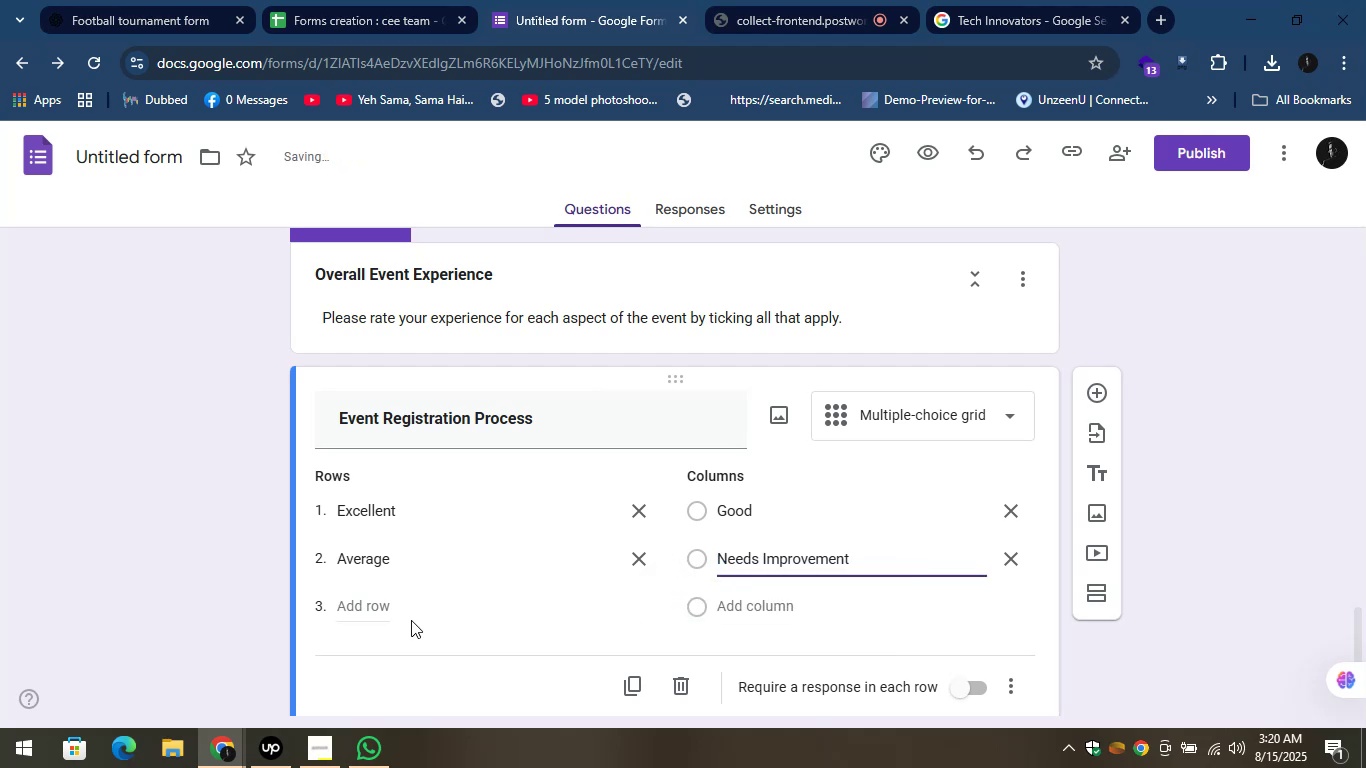 
left_click([377, 611])
 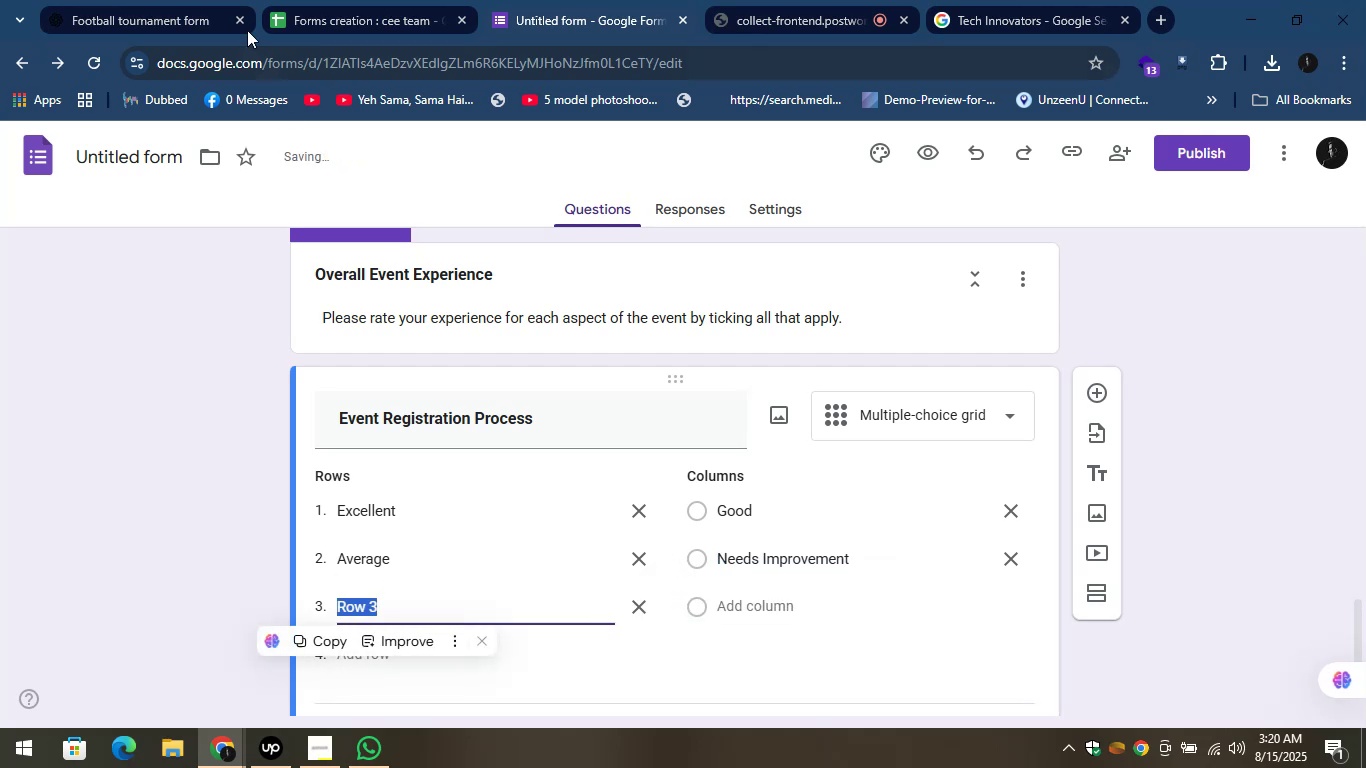 
left_click([187, 0])
 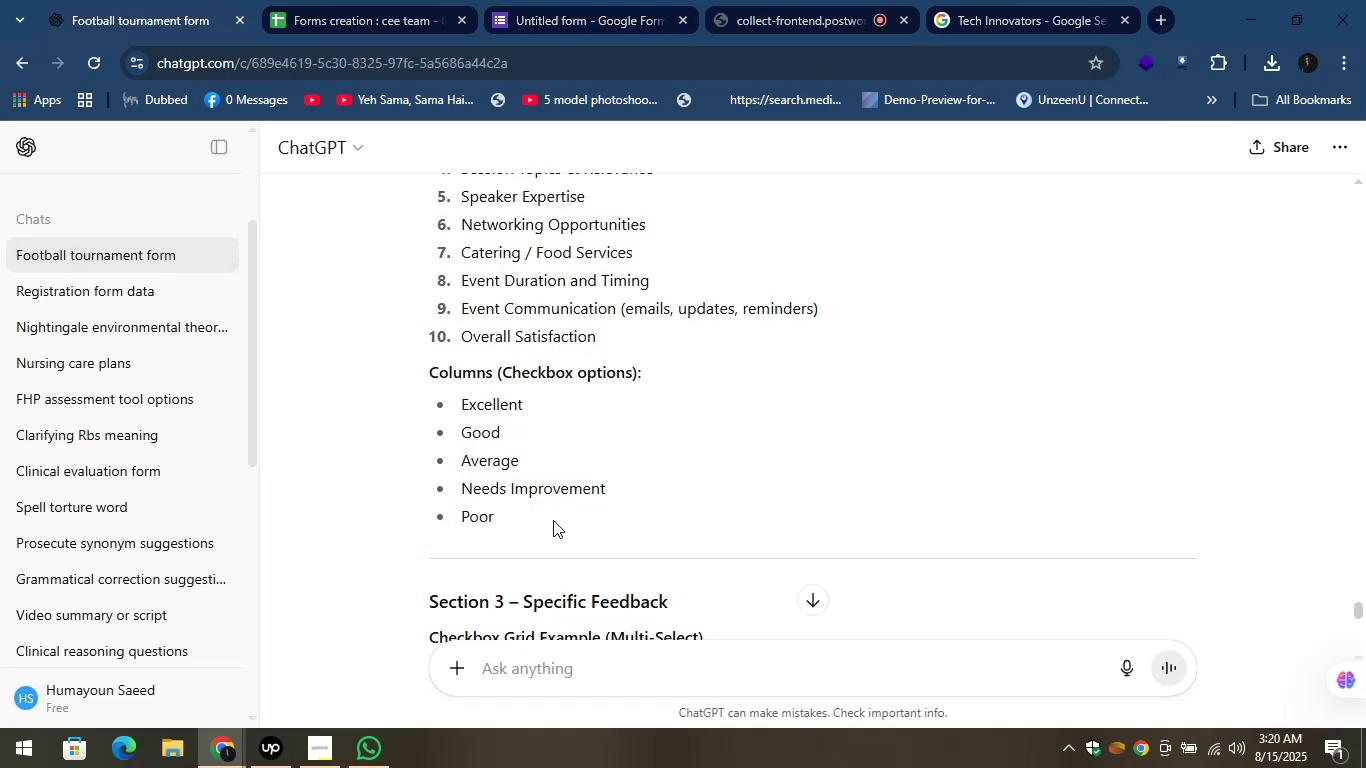 
left_click_drag(start_coordinate=[522, 516], to_coordinate=[464, 516])
 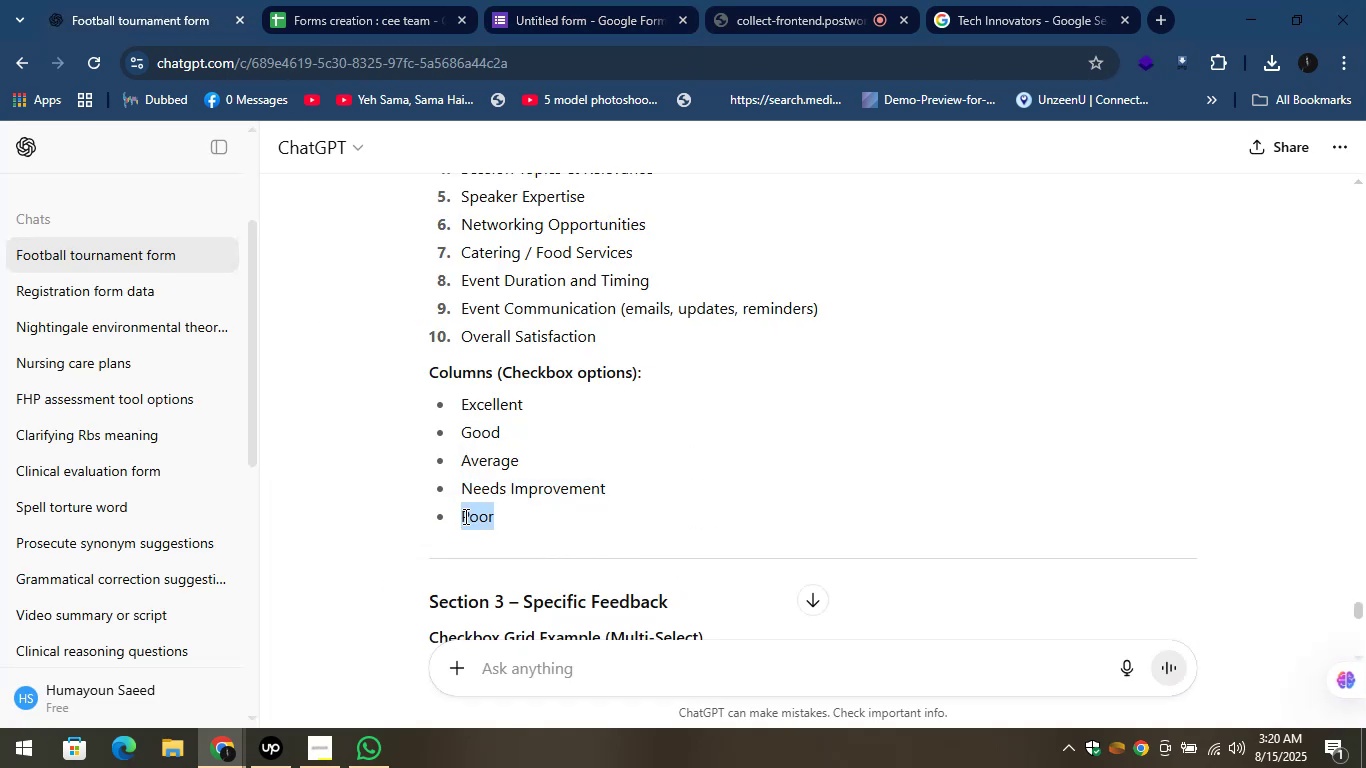 
key(Control+C)
 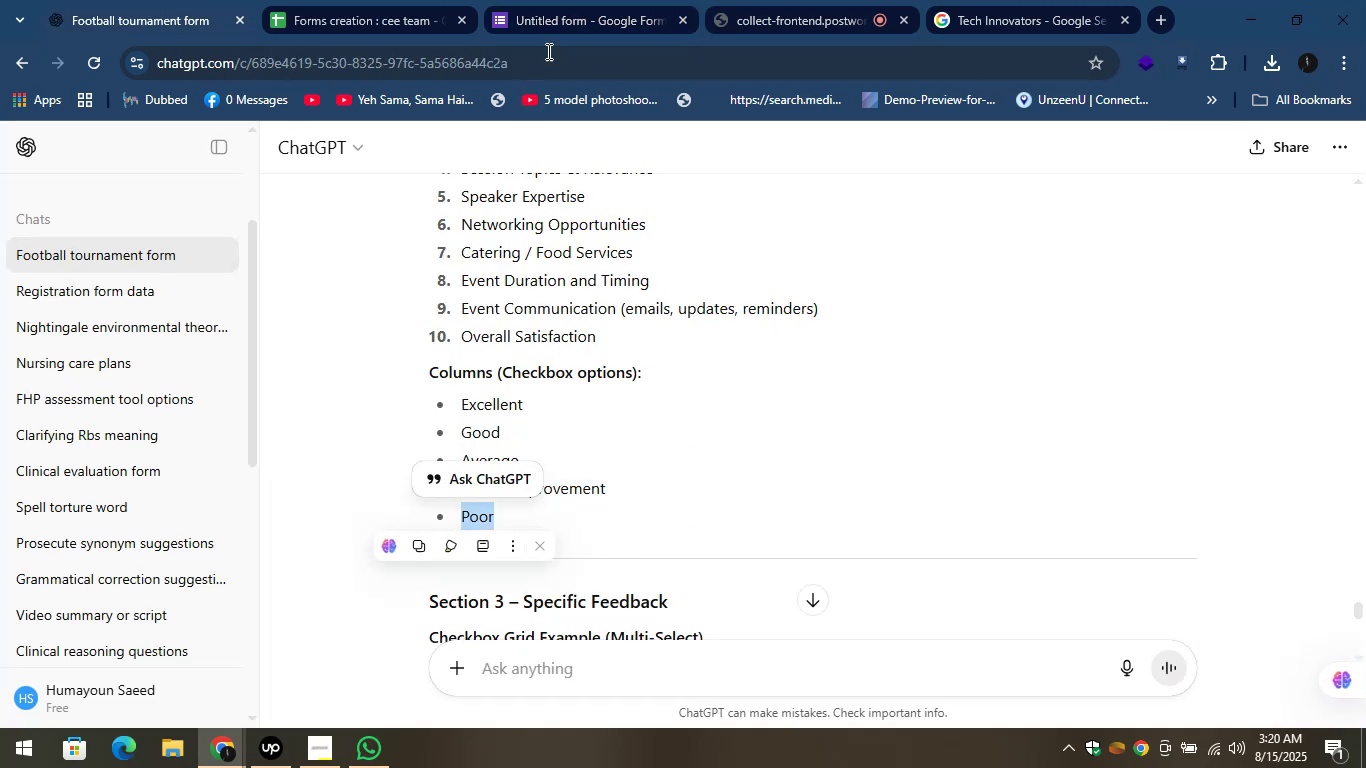 
left_click([554, 16])
 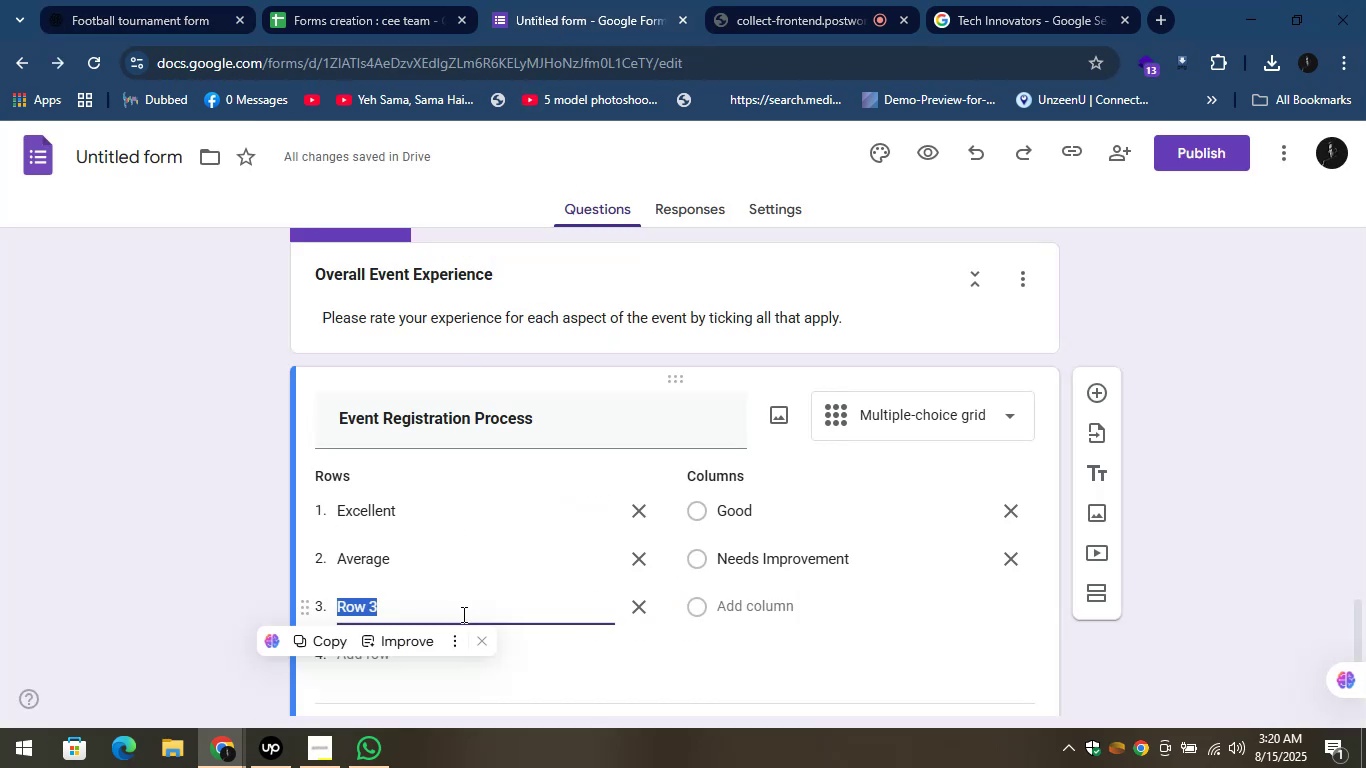 
key(Control+V)
 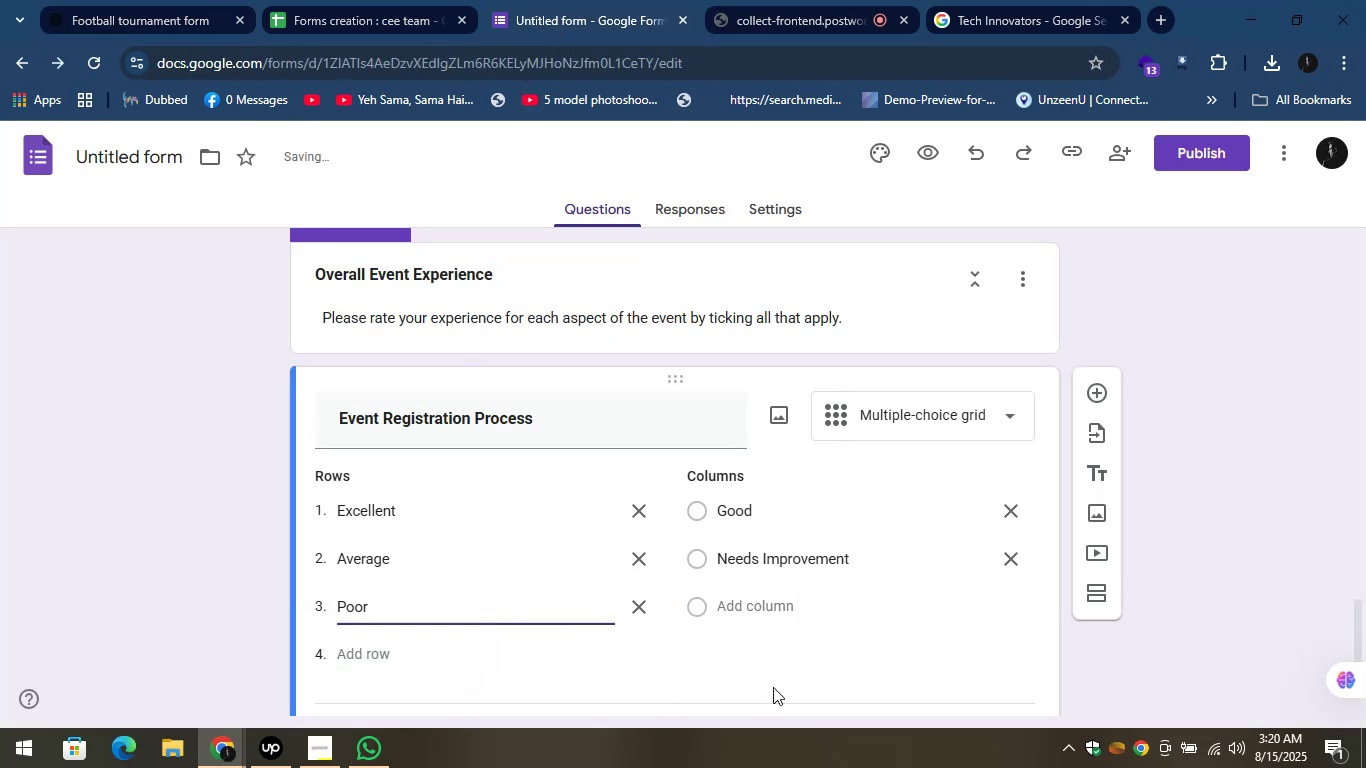 
left_click([778, 696])
 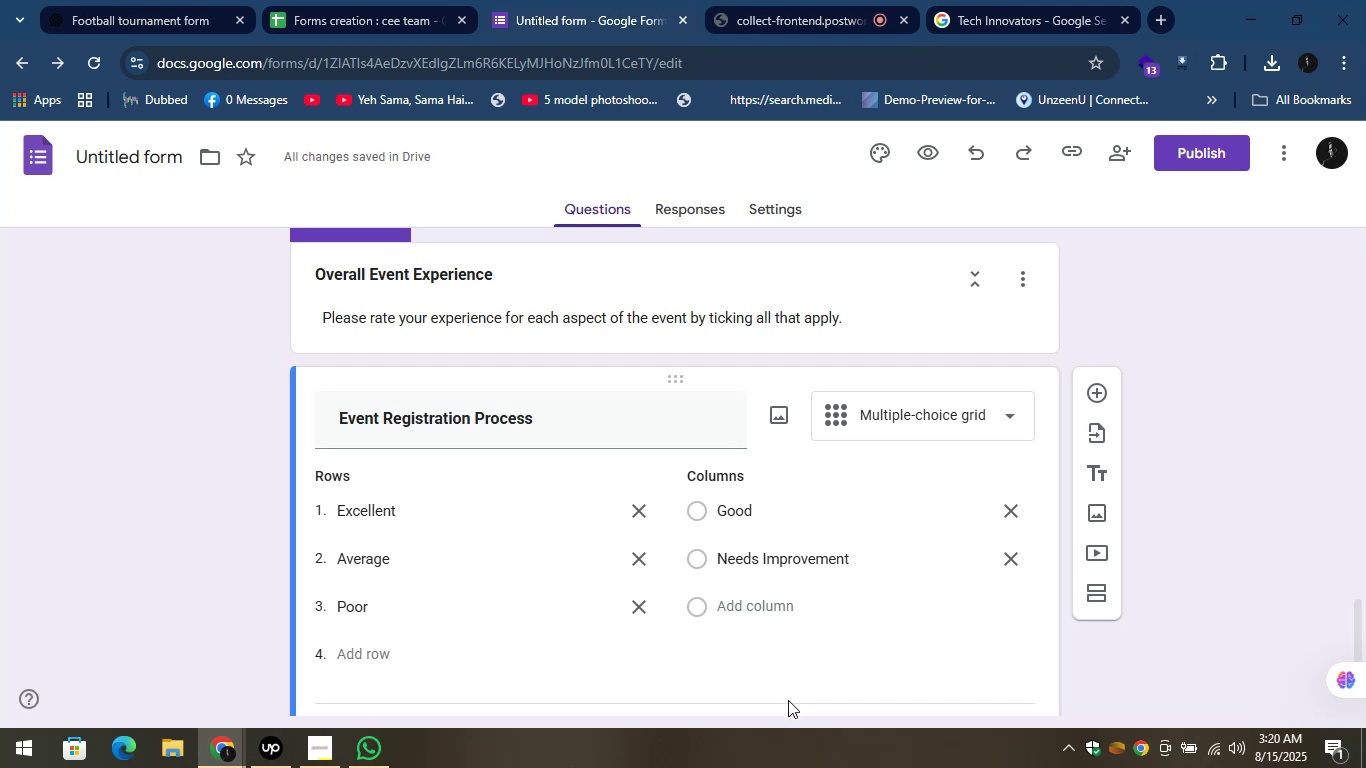 
left_click([126, 424])
 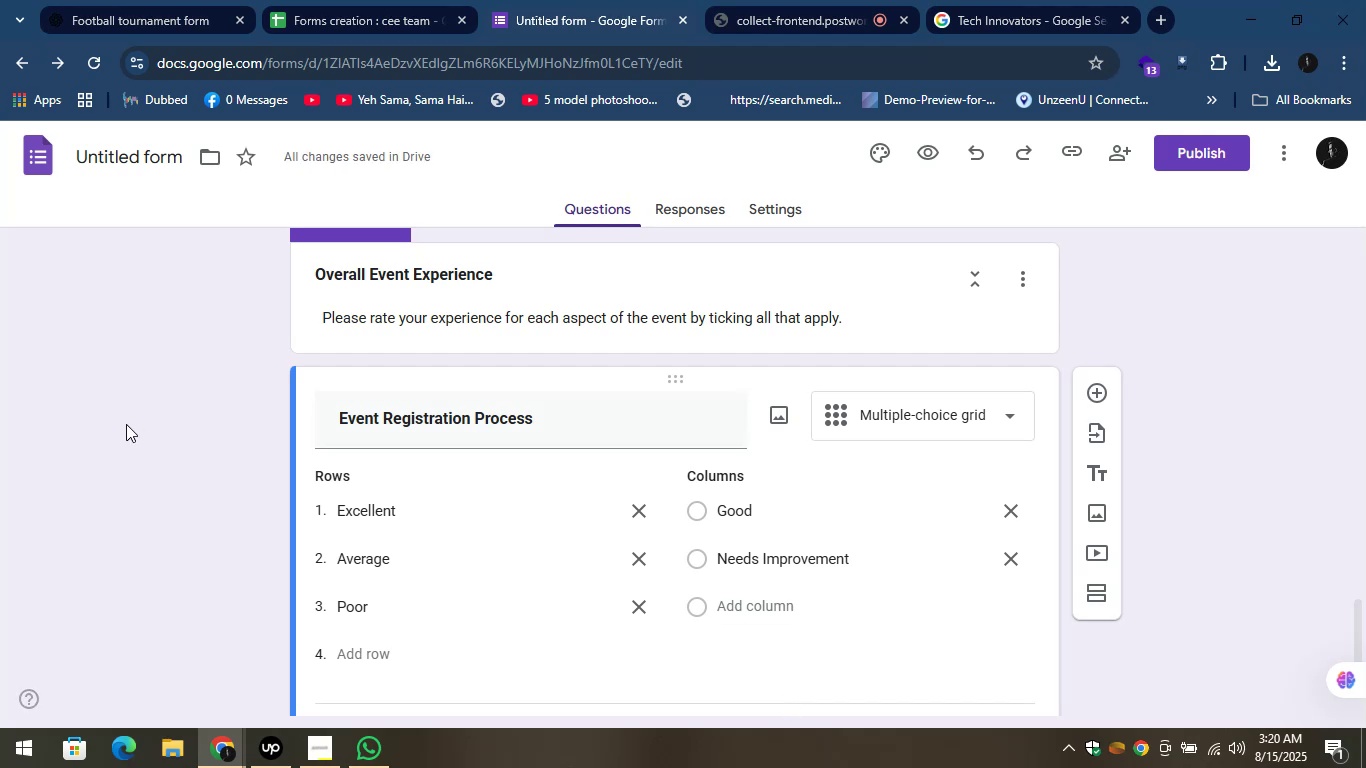 
scroll: coordinate [126, 424], scroll_direction: down, amount: 2.0
 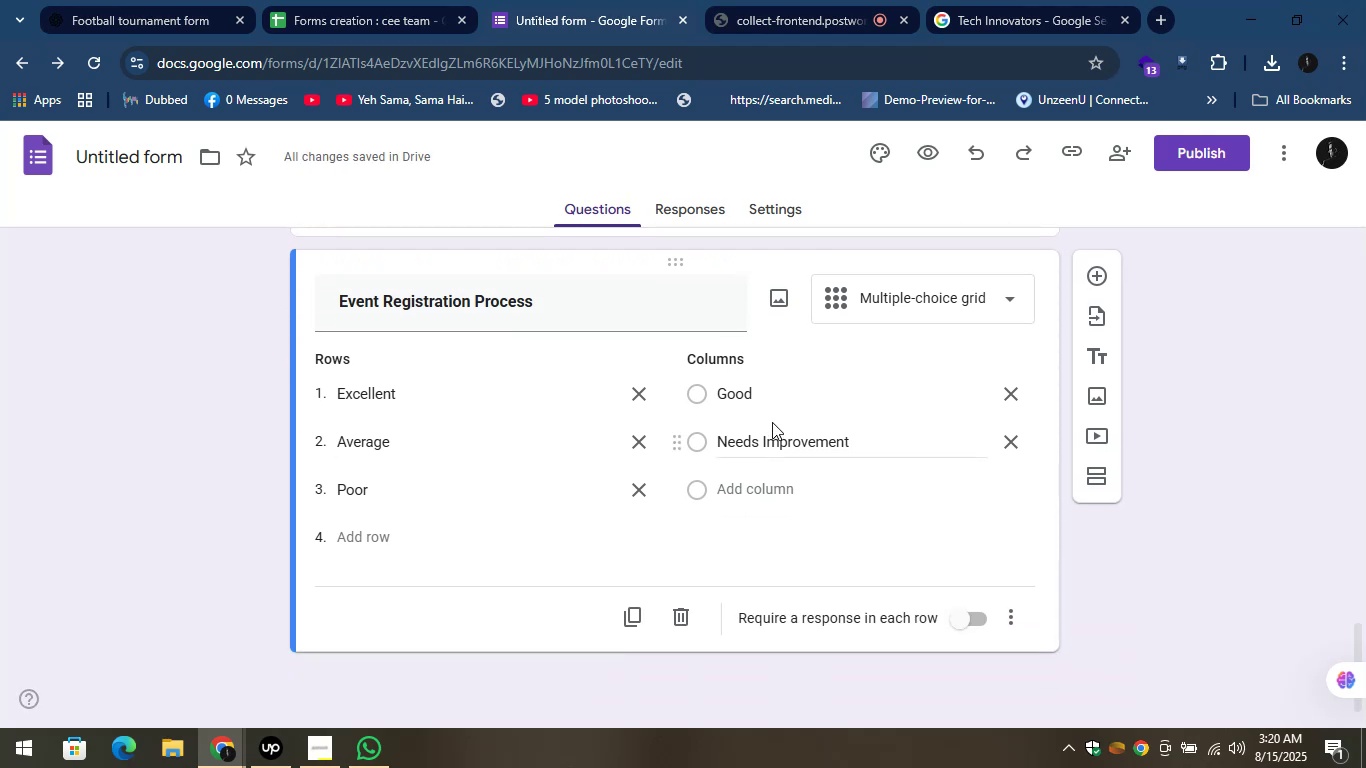 
left_click([1095, 274])
 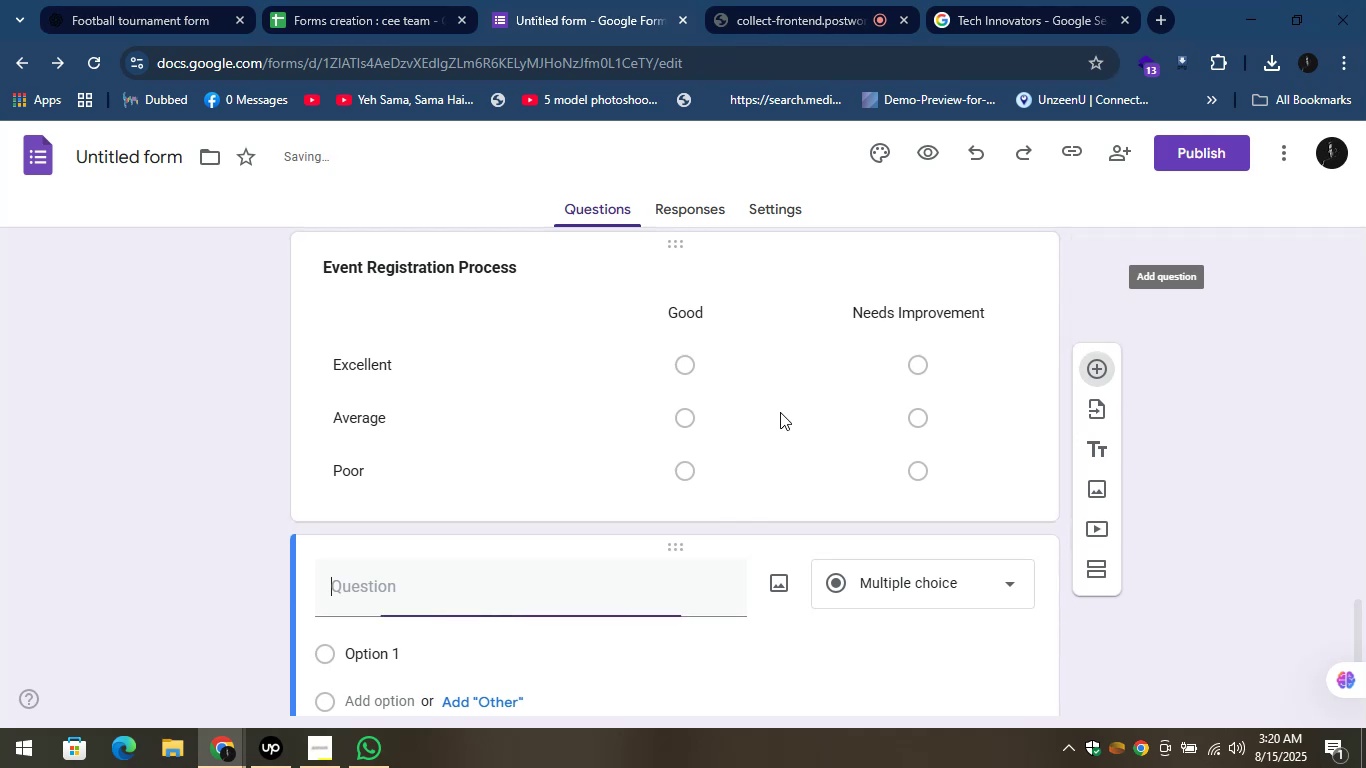 
scroll: coordinate [760, 426], scroll_direction: down, amount: 1.0
 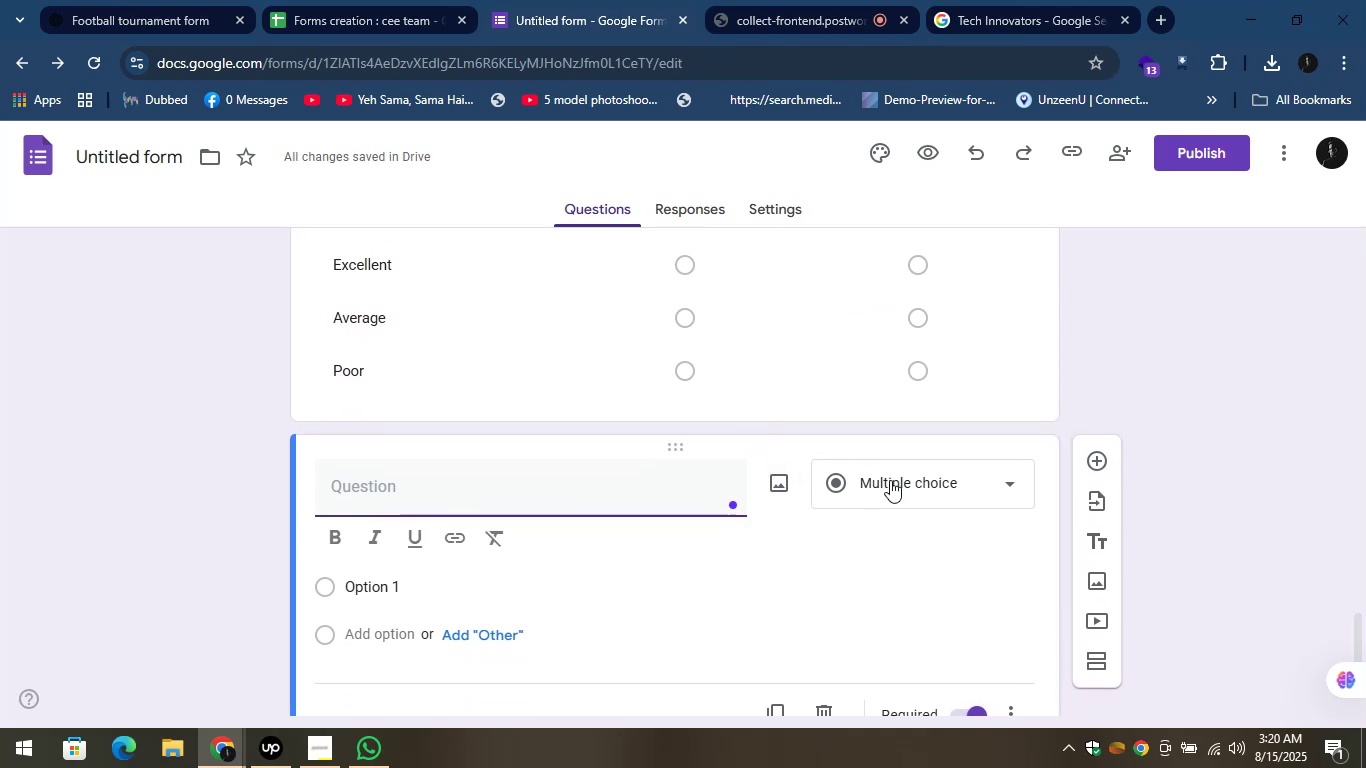 
scroll: coordinate [890, 480], scroll_direction: up, amount: 2.0
 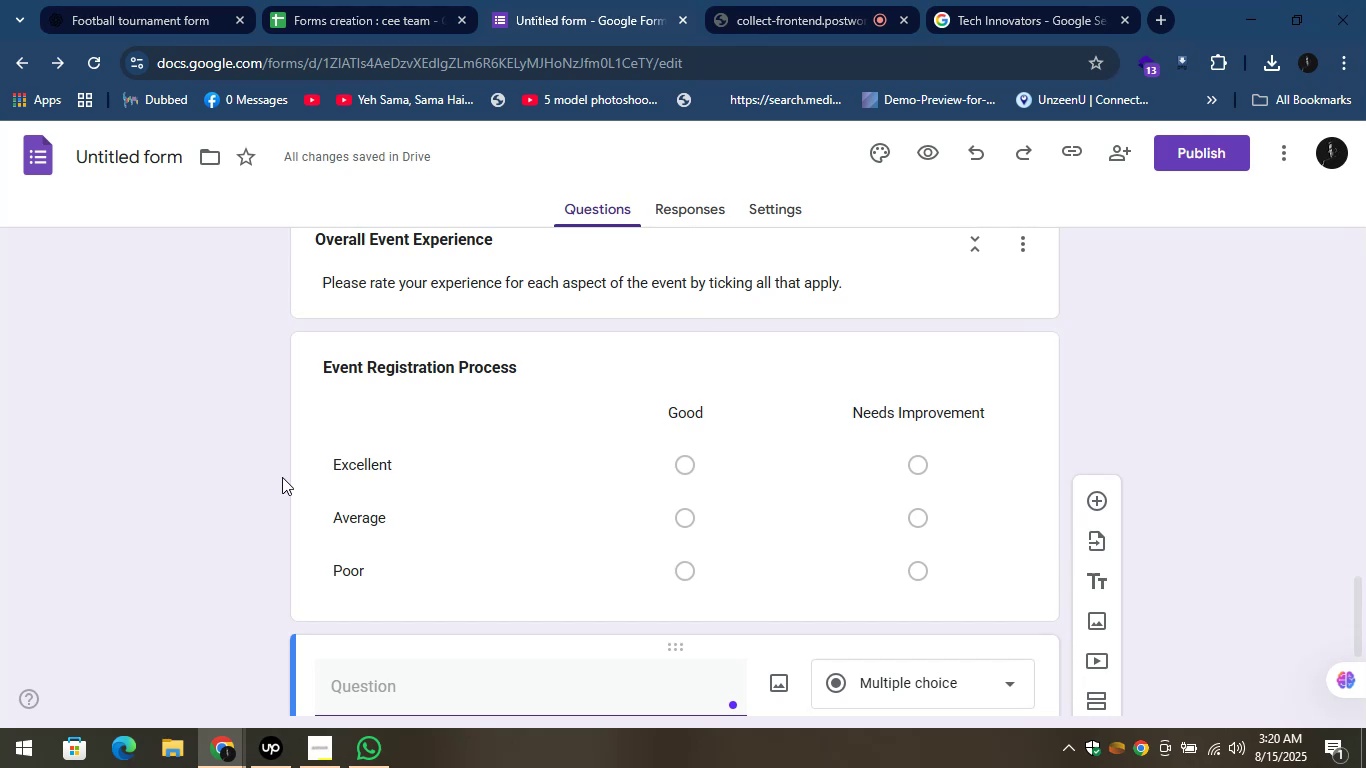 
wait(7.63)
 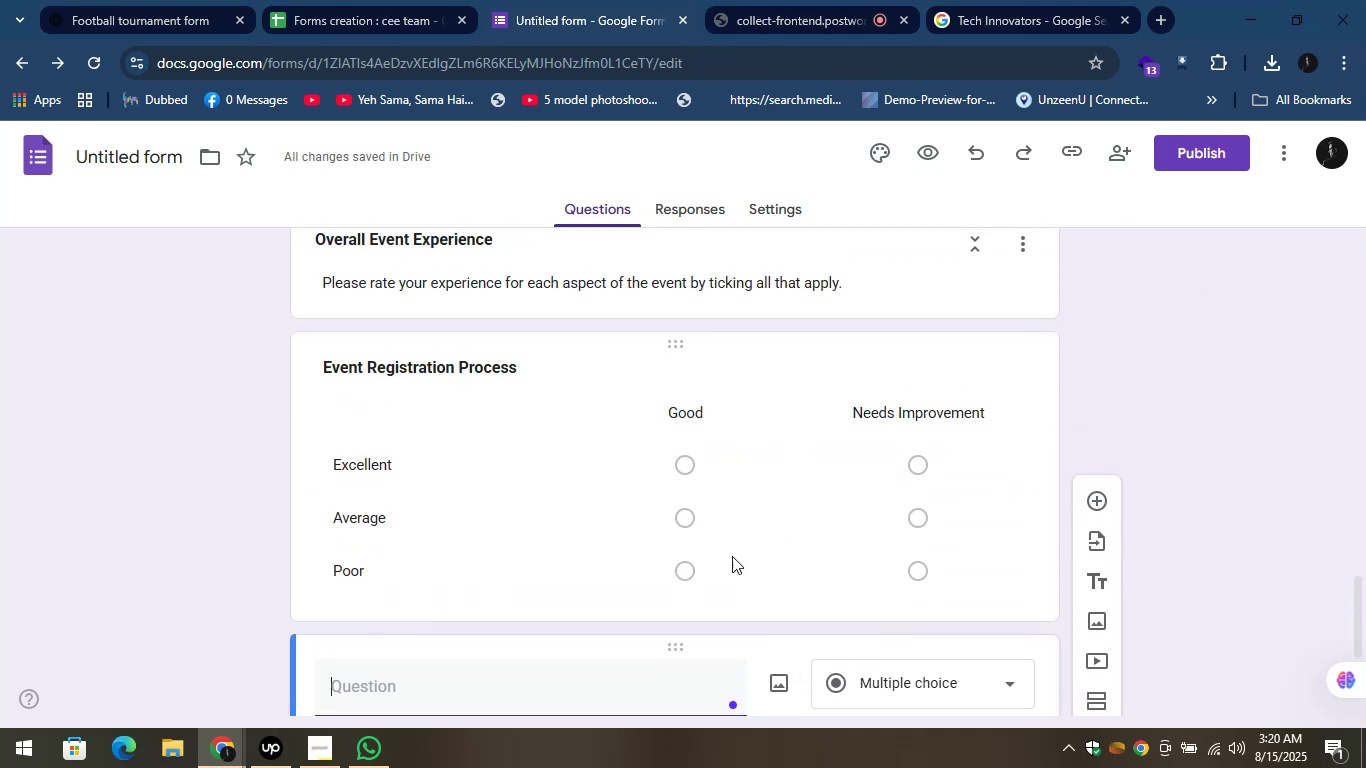 
left_click([774, 465])
 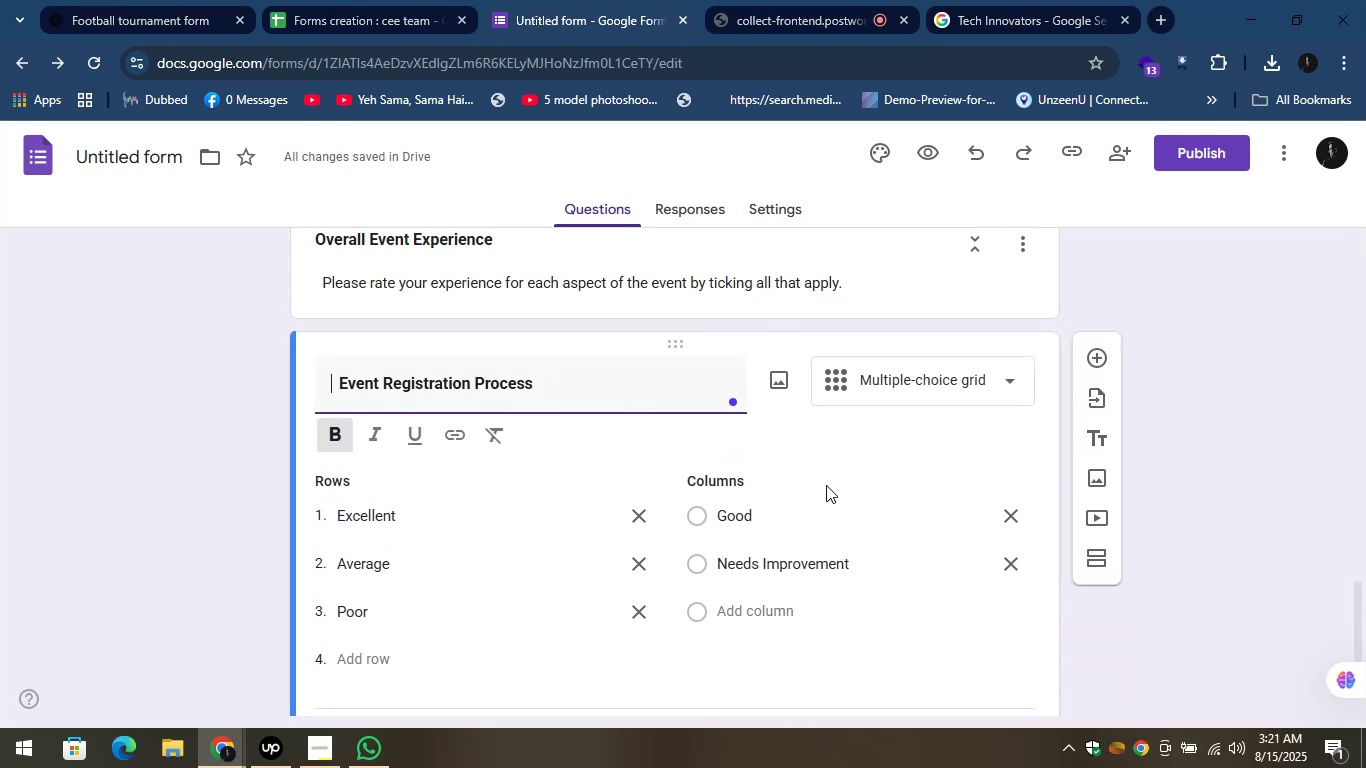 
left_click([826, 485])
 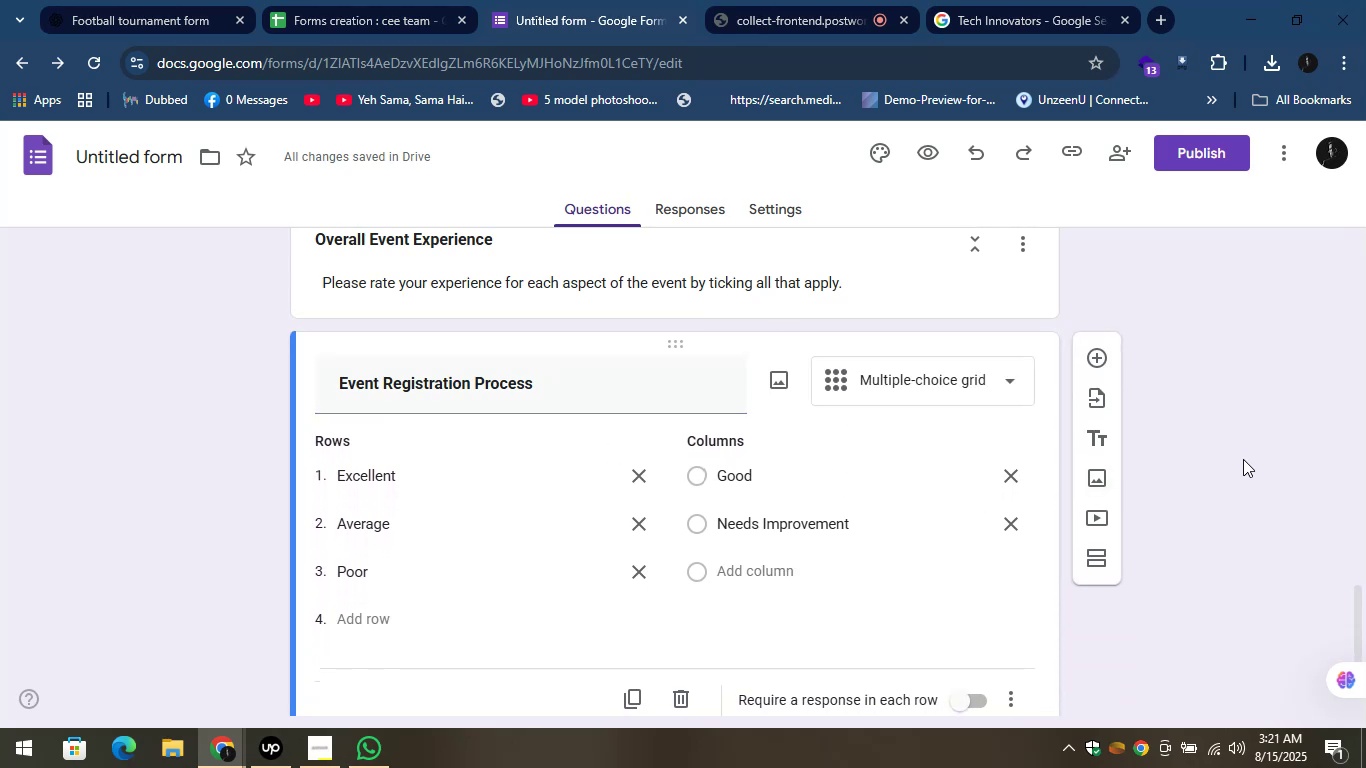 
scroll: coordinate [769, 653], scroll_direction: down, amount: 3.0
 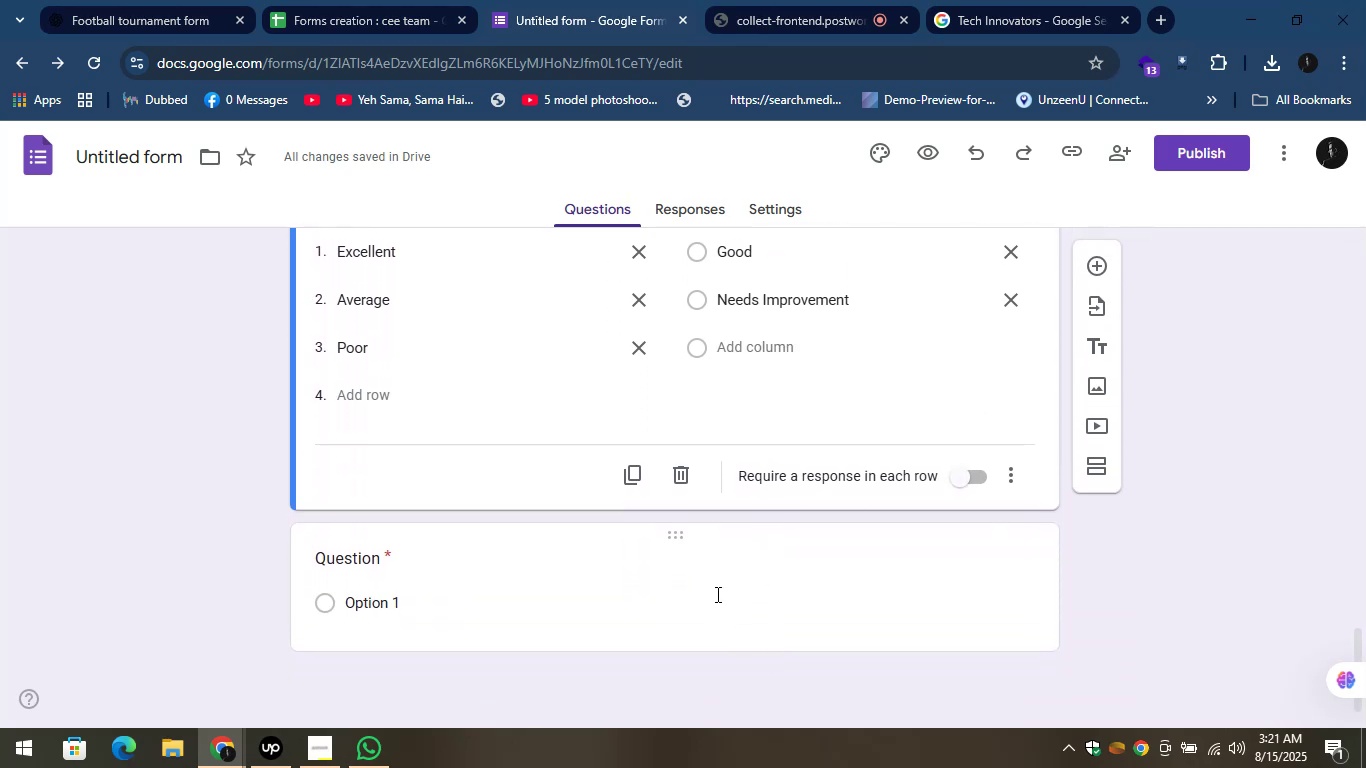 
left_click([714, 587])
 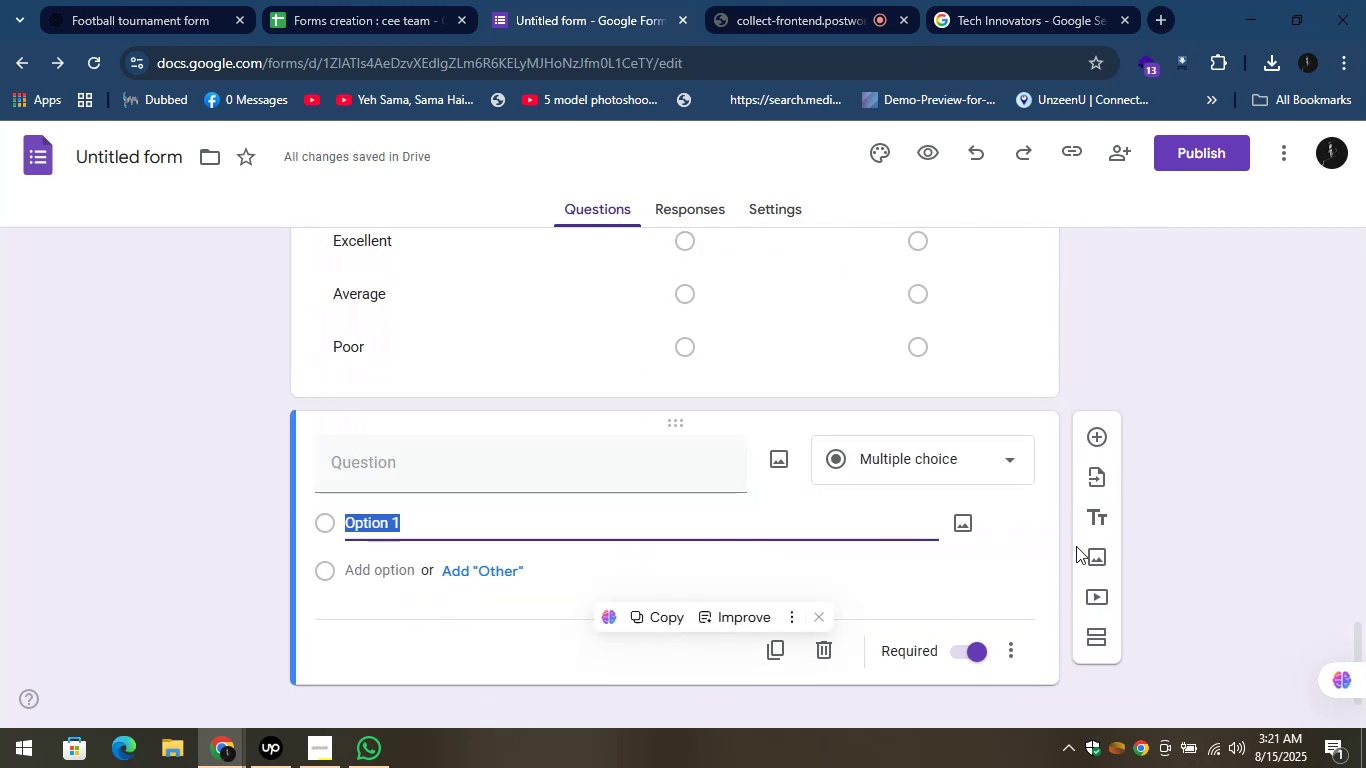 
scroll: coordinate [1127, 536], scroll_direction: up, amount: 1.0
 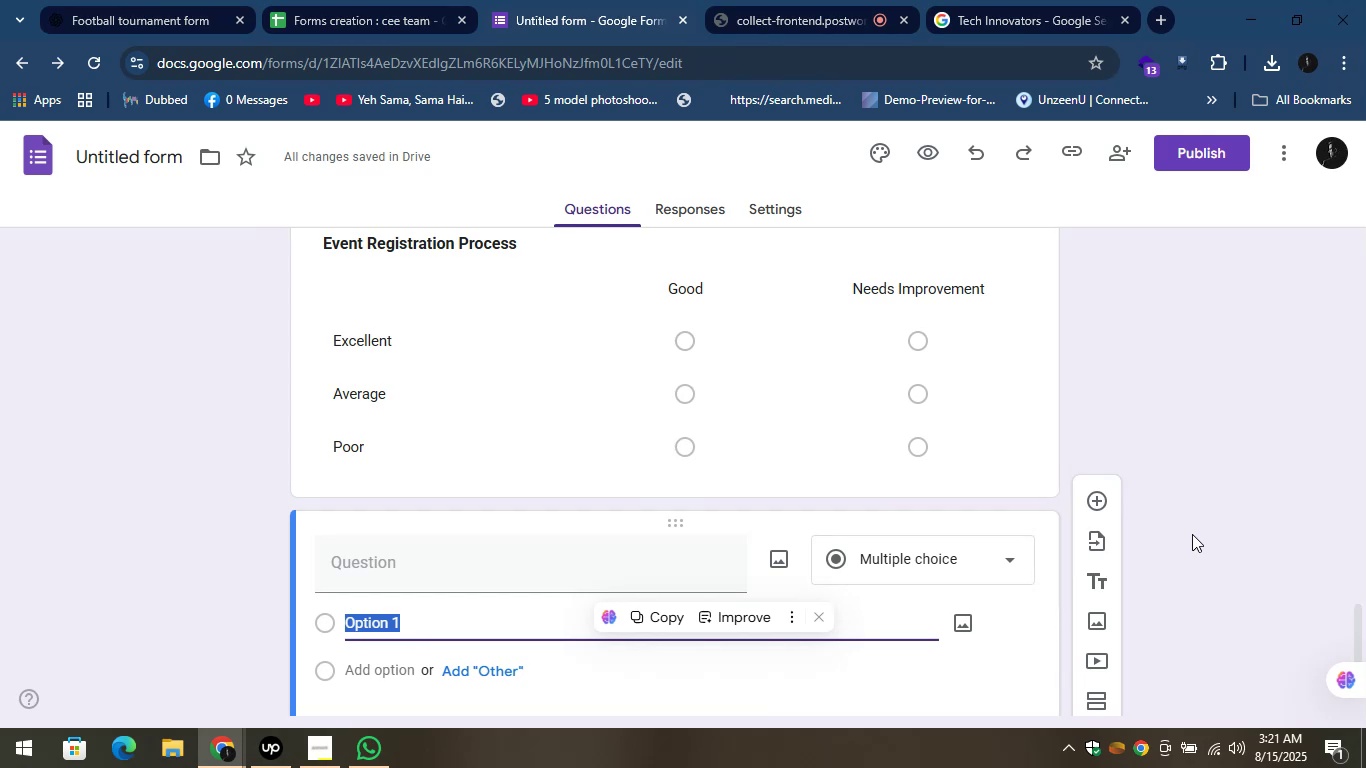 
left_click([817, 413])
 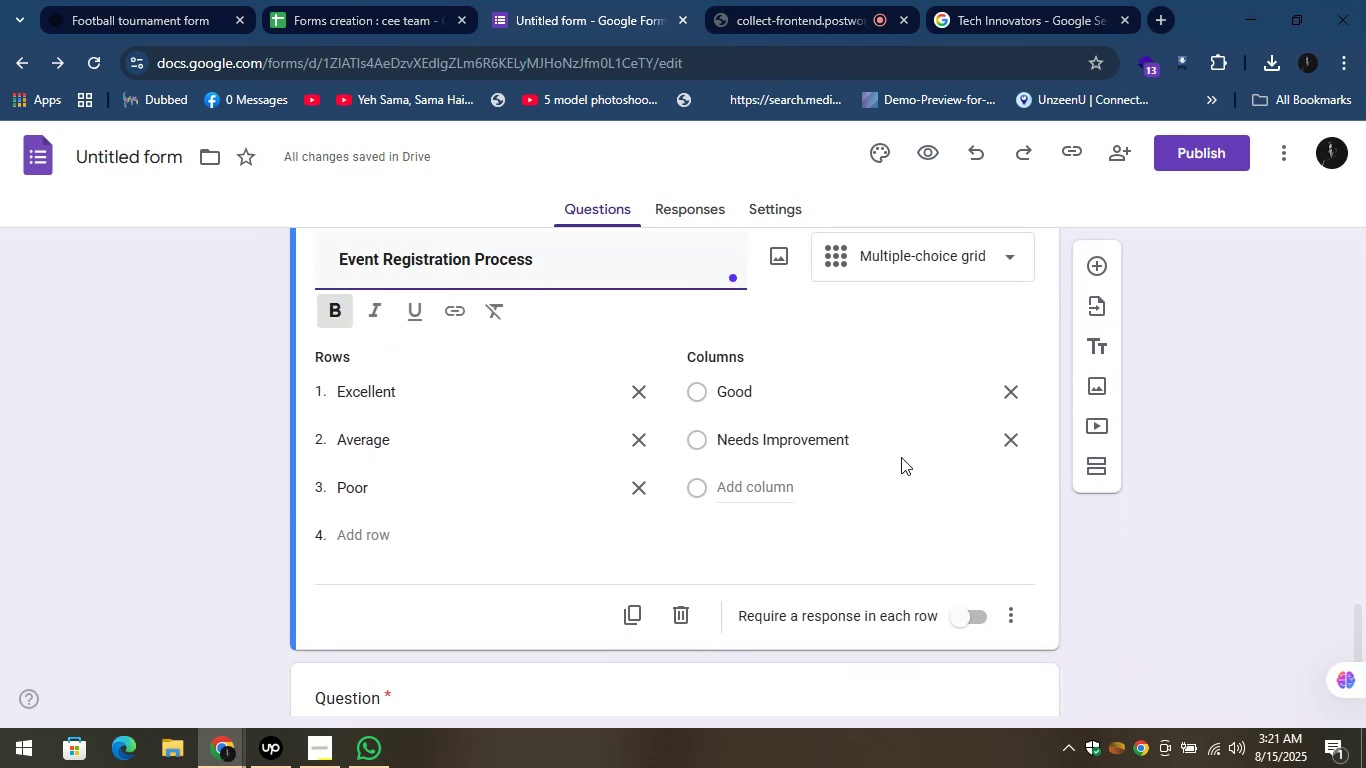 
left_click([1248, 377])
 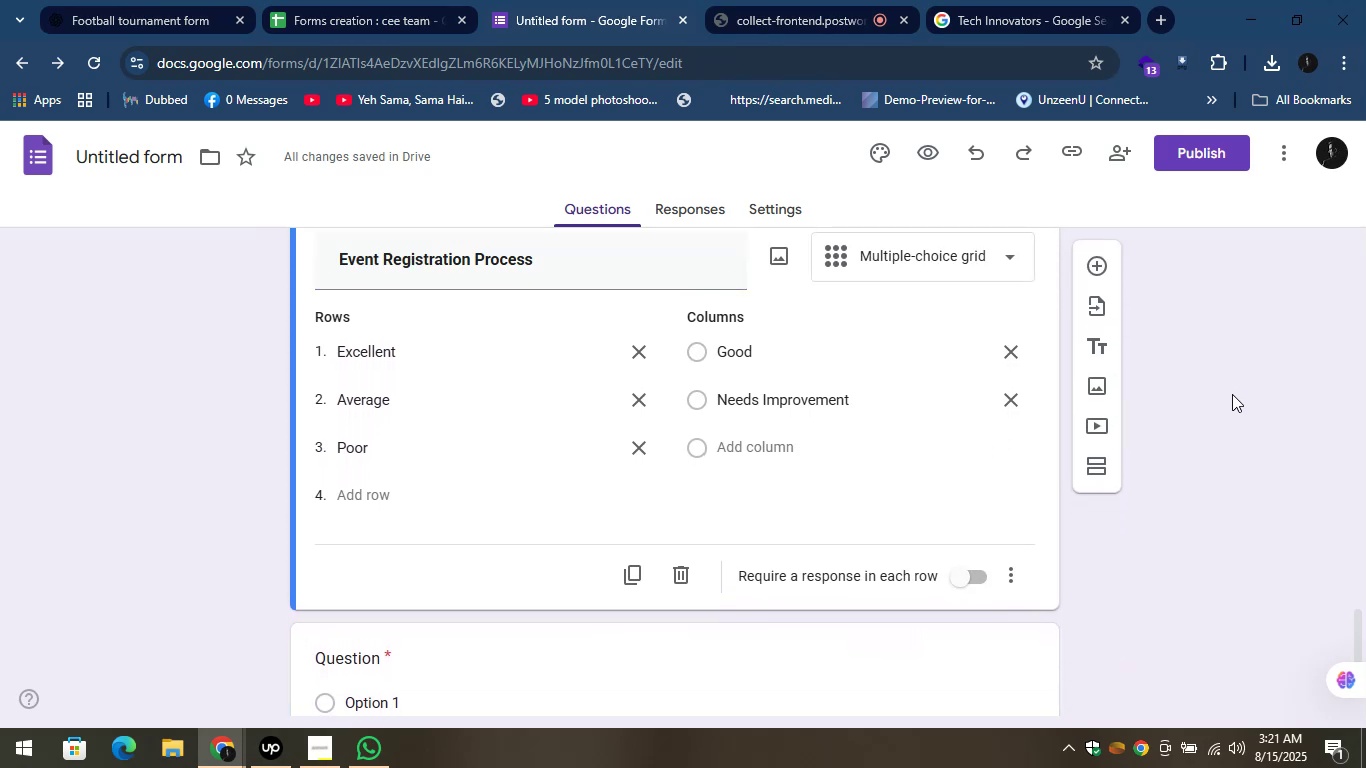 
left_click([933, 675])
 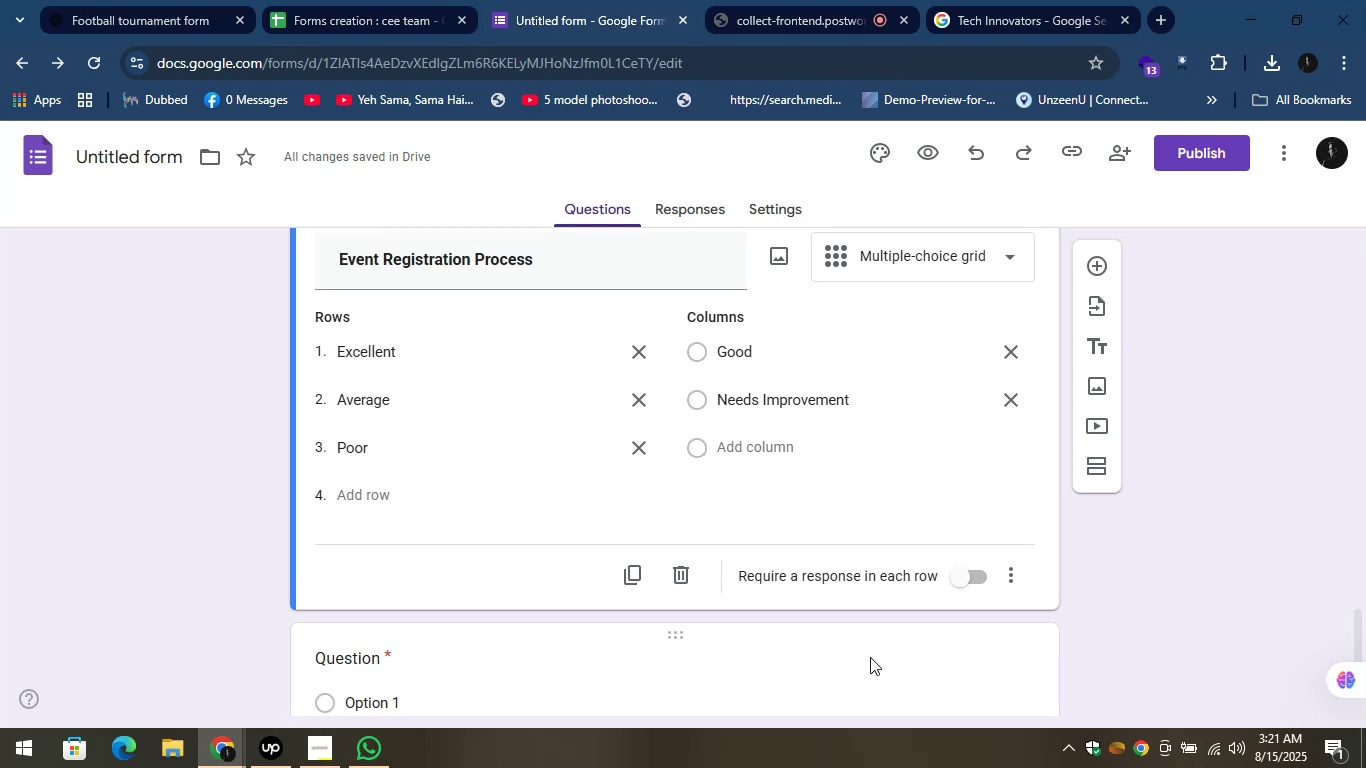 
left_click([836, 650])
 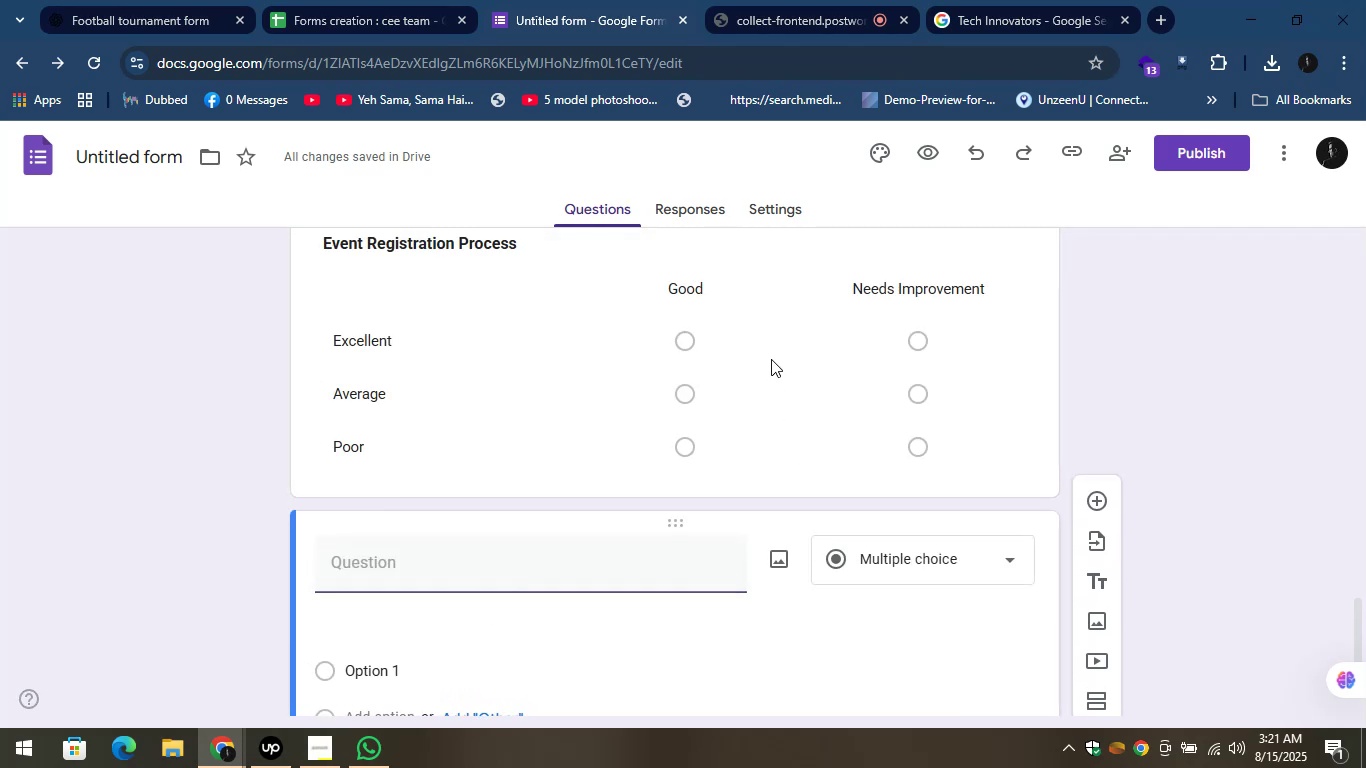 
scroll: coordinate [805, 453], scroll_direction: up, amount: 2.0
 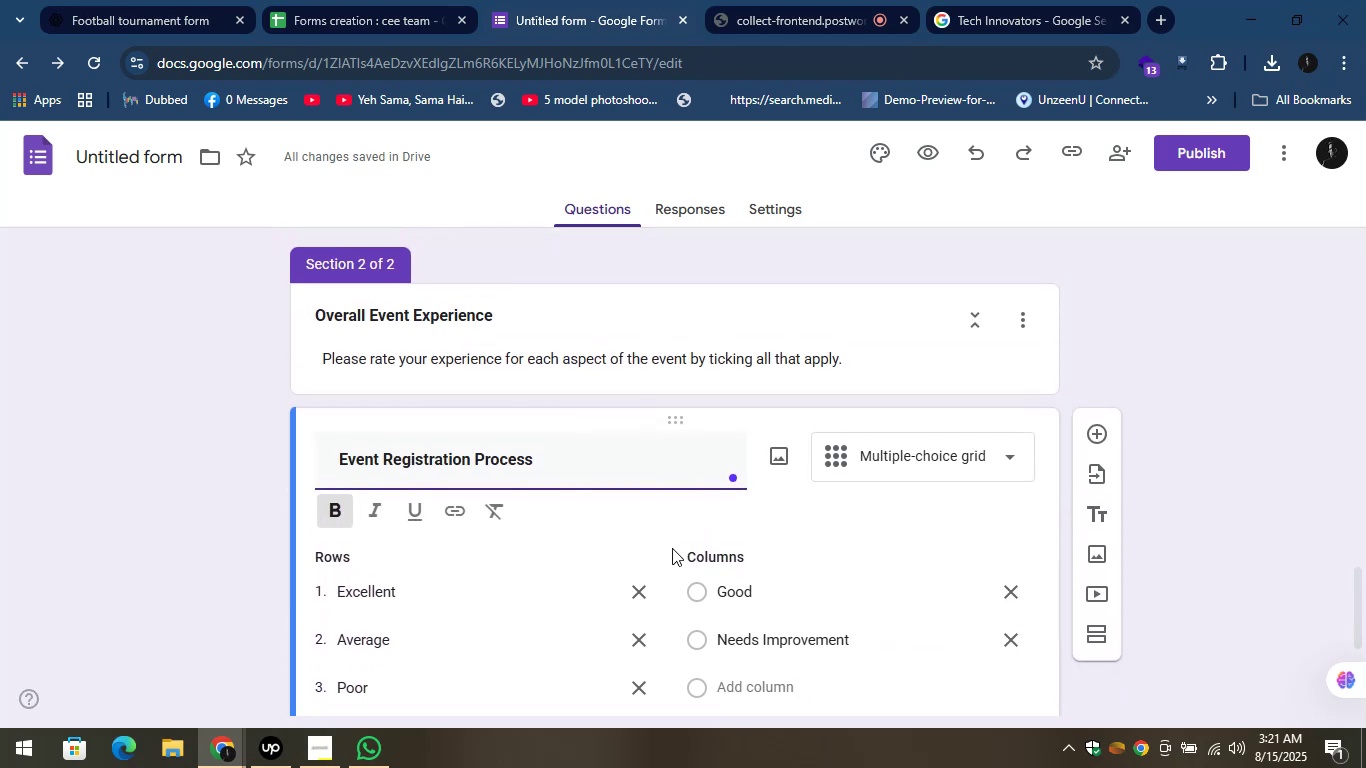 
scroll: coordinate [664, 529], scroll_direction: down, amount: 2.0
 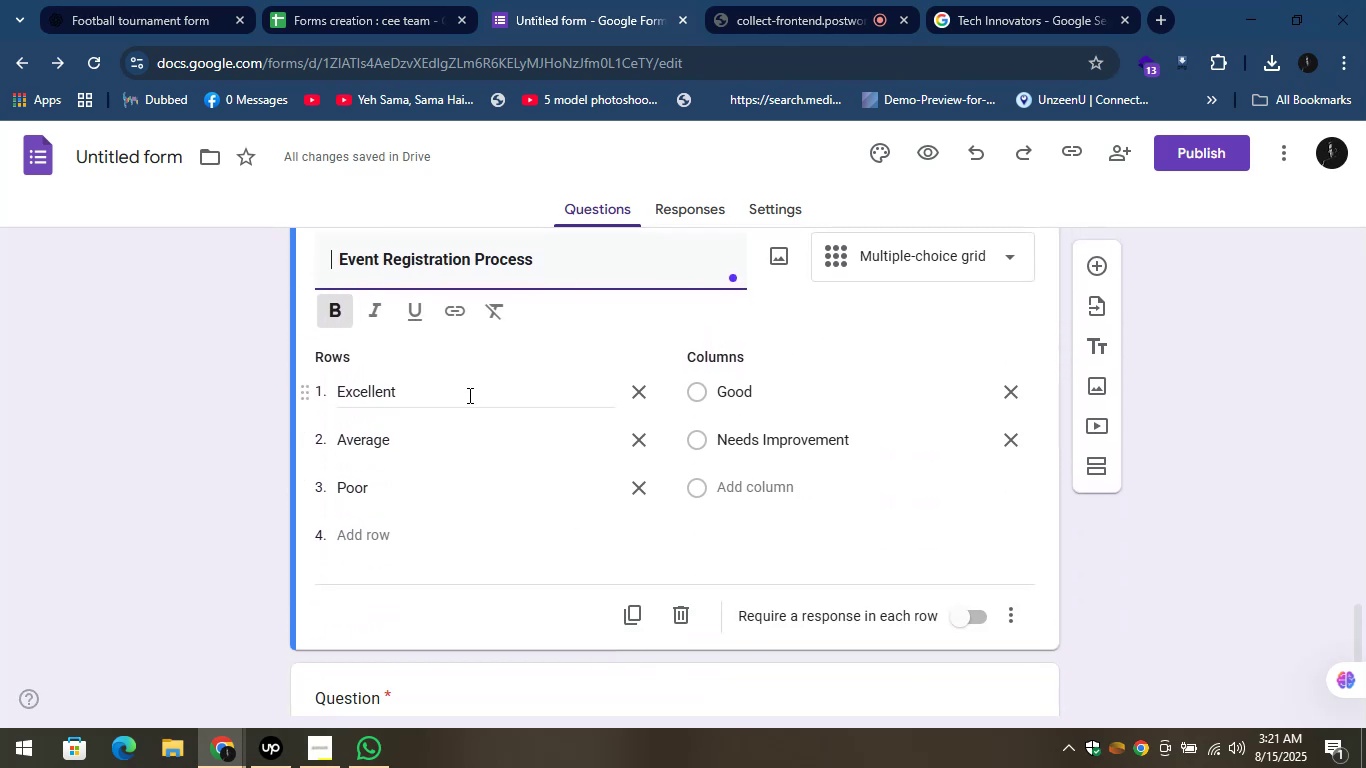 
scroll: coordinate [493, 440], scroll_direction: up, amount: 2.0
 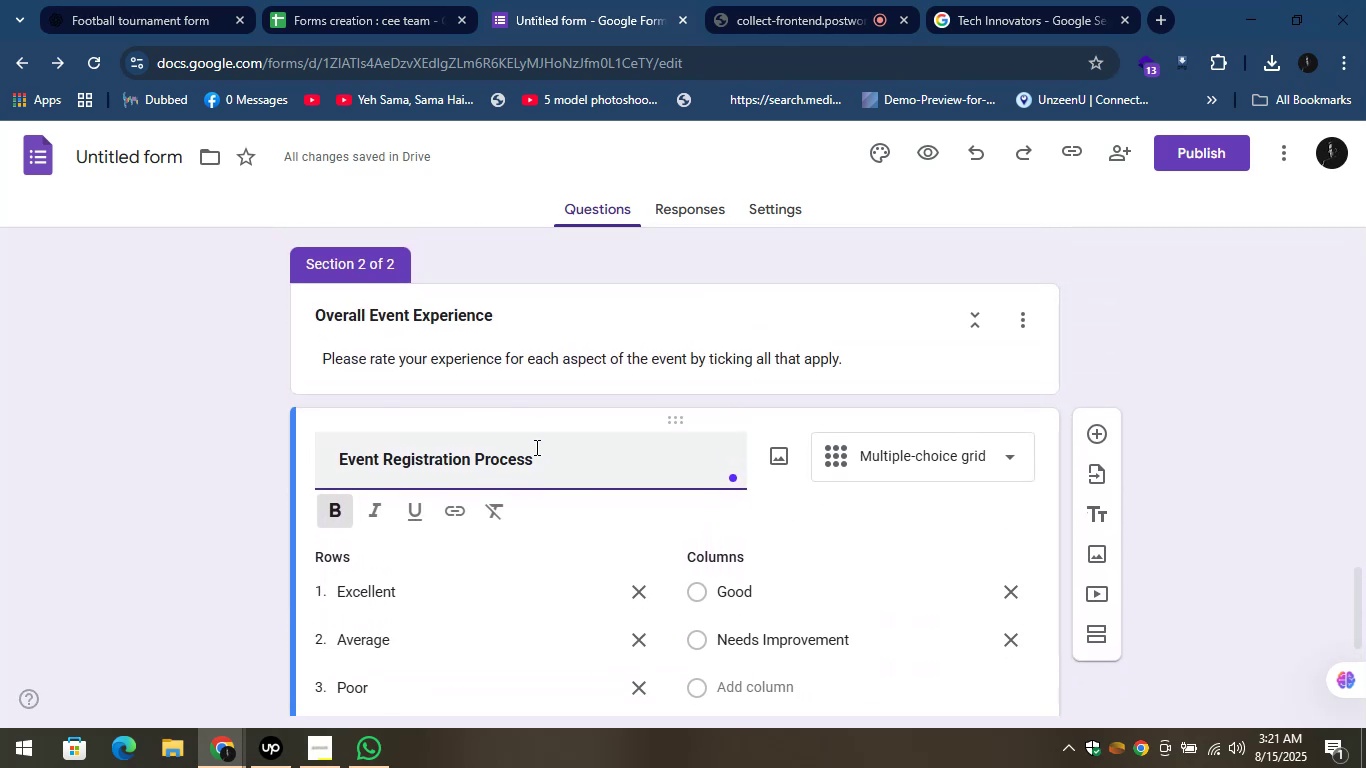 
left_click([548, 454])
 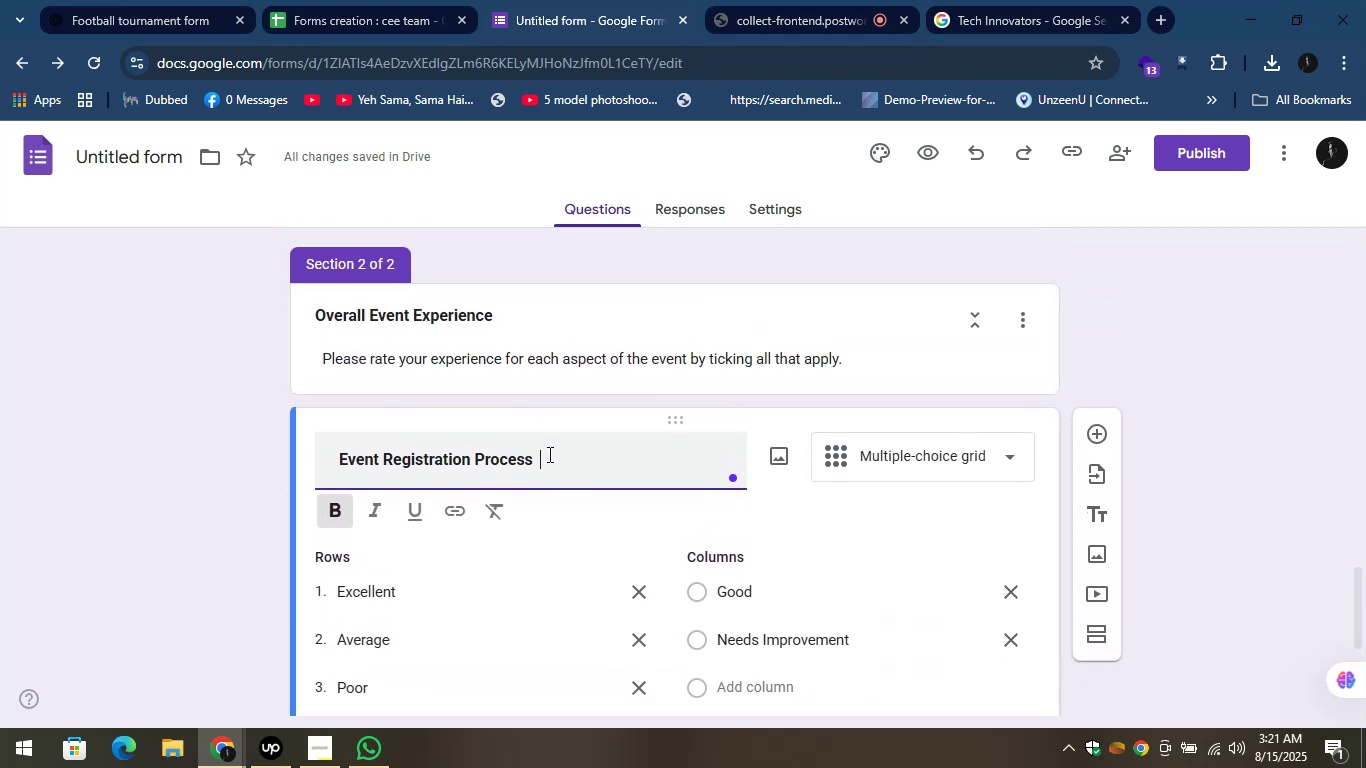 
key(Control+A)
 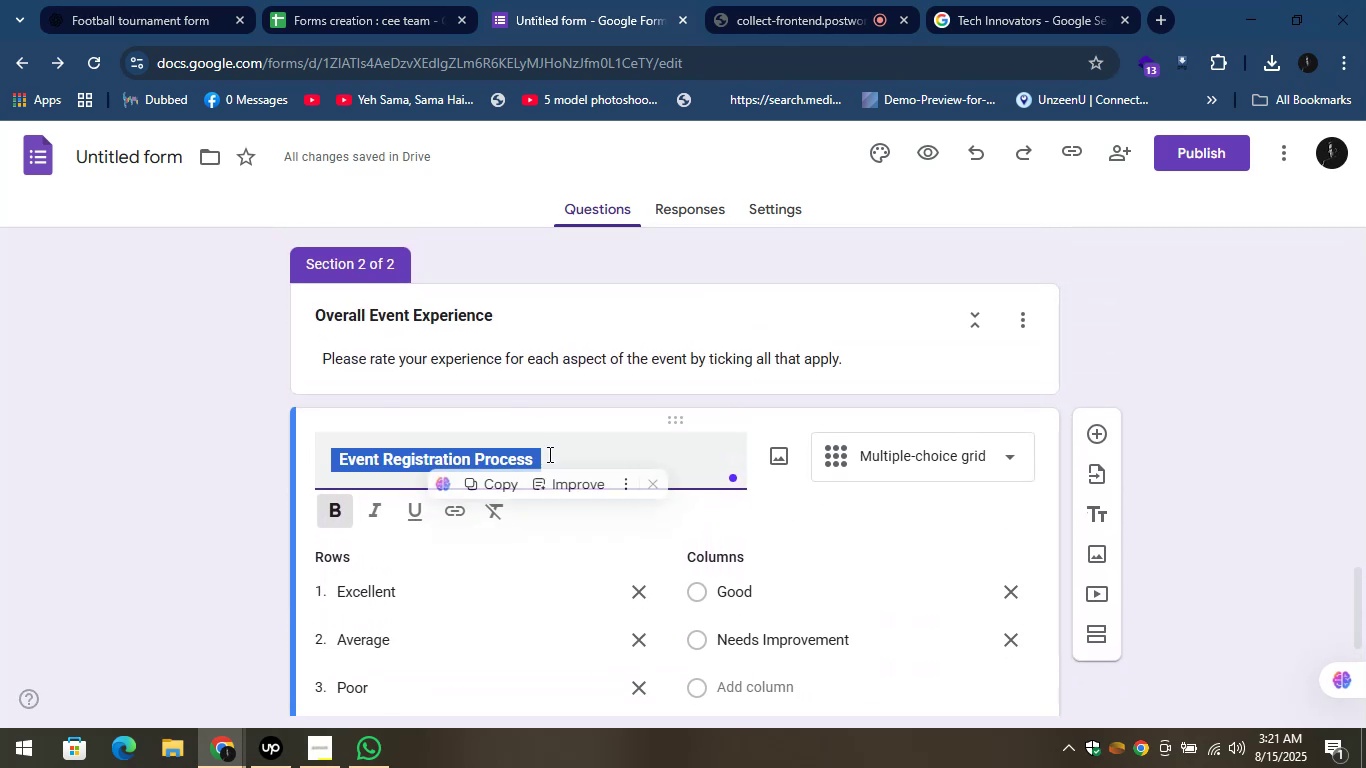 
key(Control+C)
 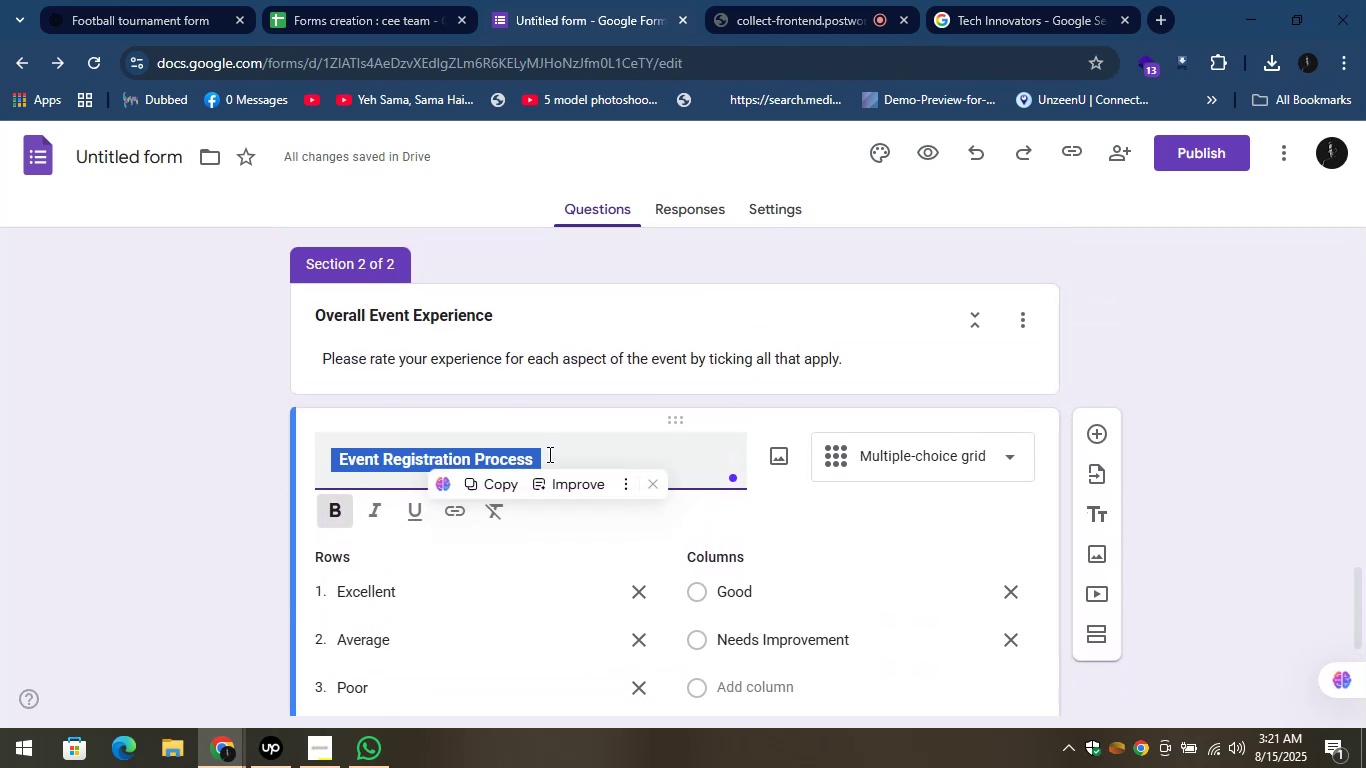 
key(Control+C)
 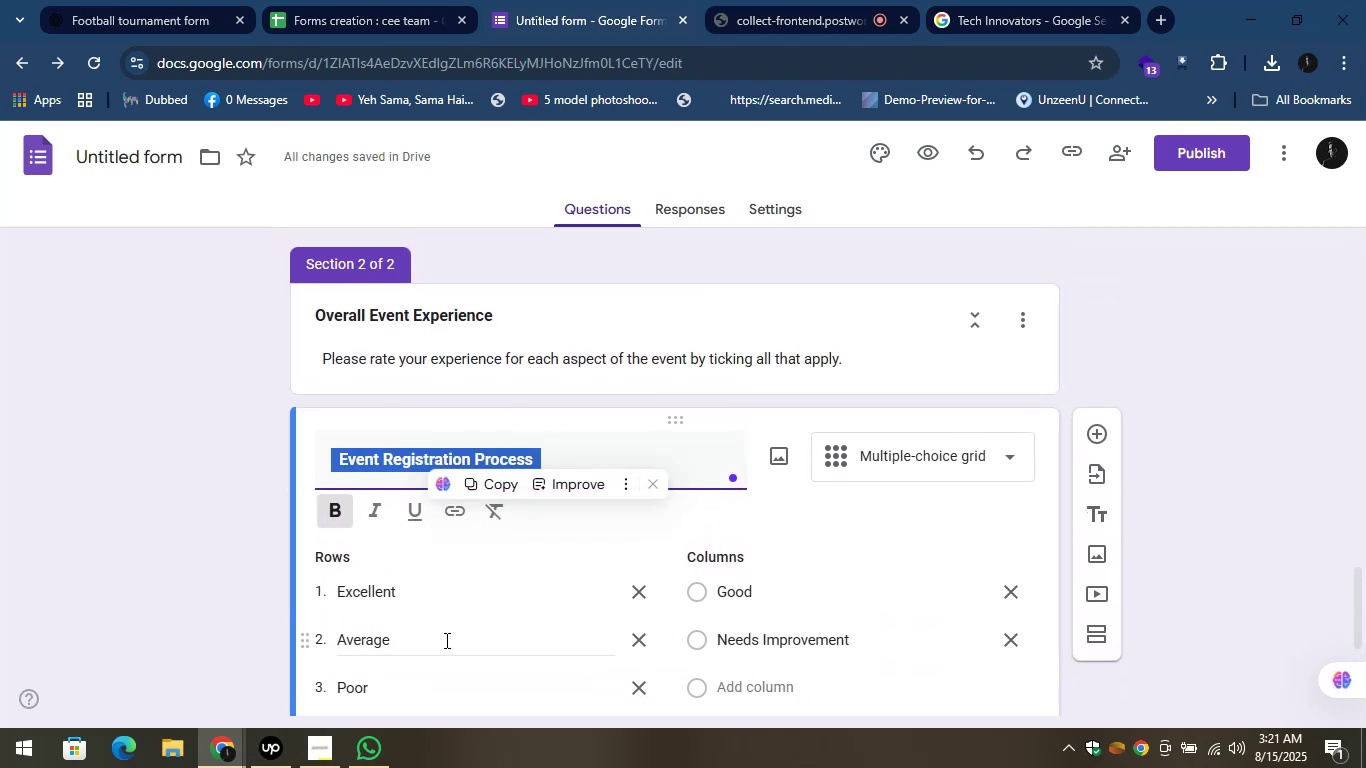 
scroll: coordinate [452, 615], scroll_direction: down, amount: 1.0
 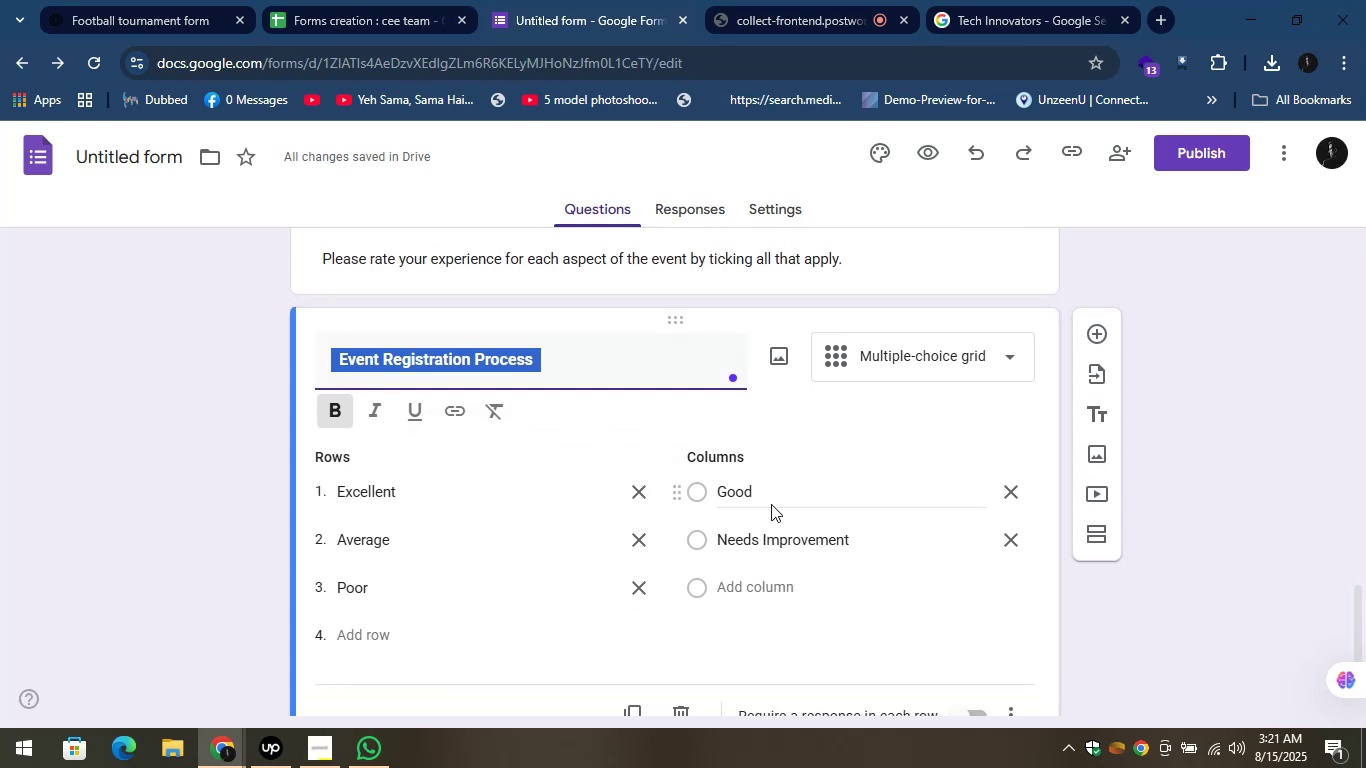 
wait(5.33)
 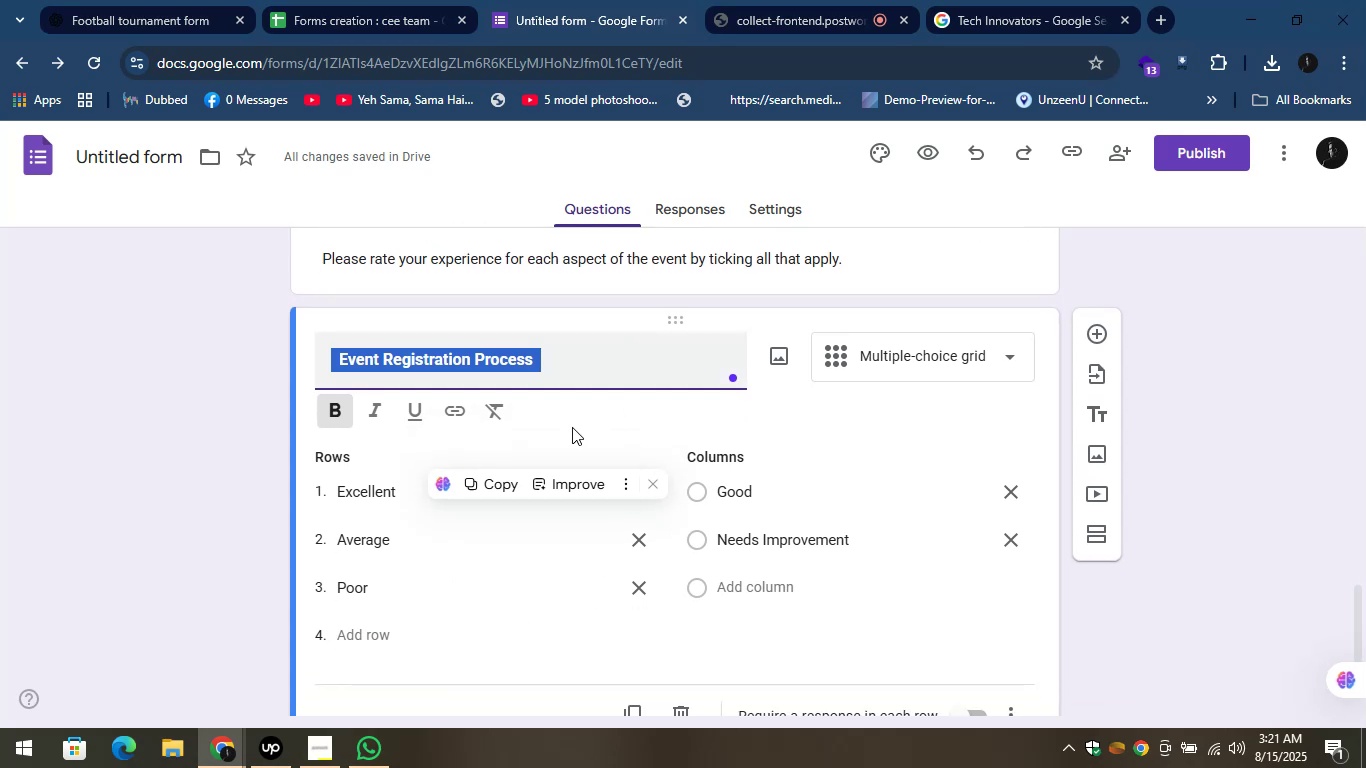 
left_click([1021, 485])
 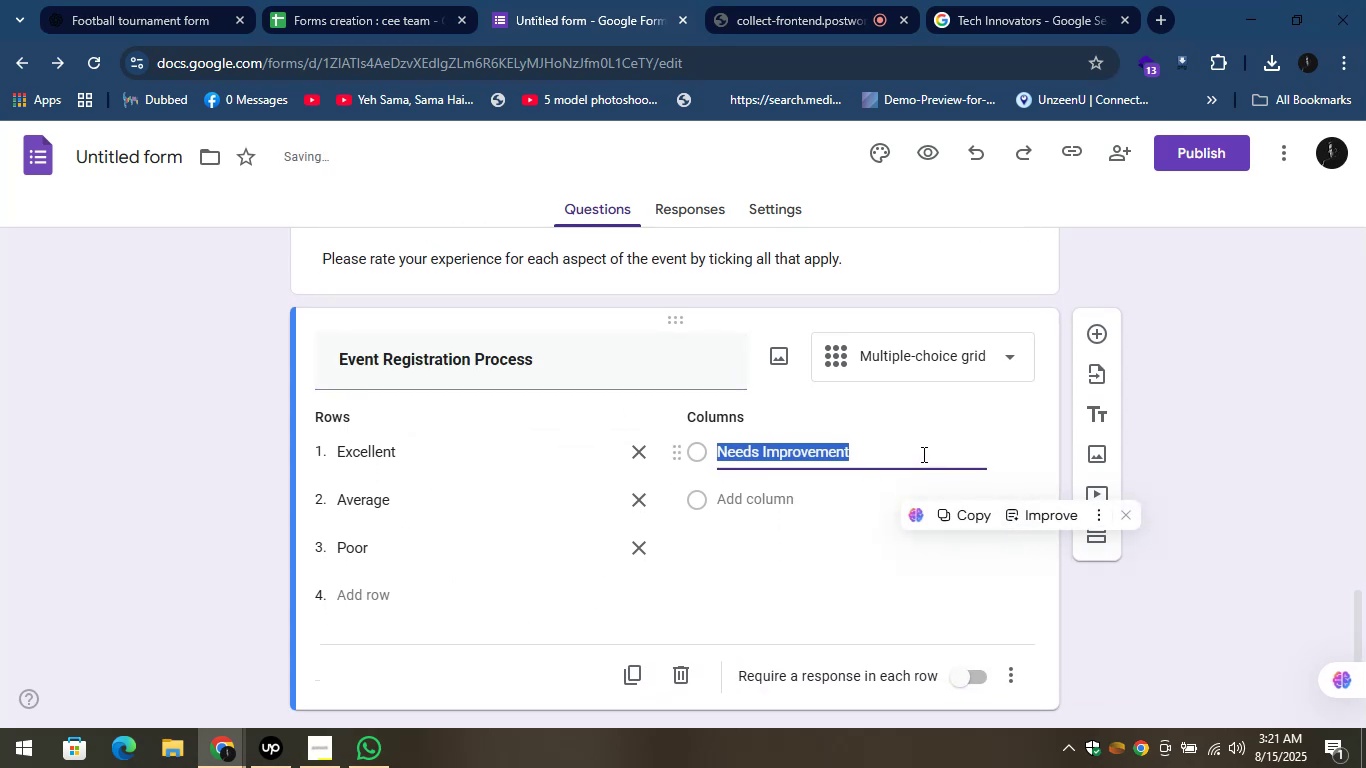 
left_click([922, 454])
 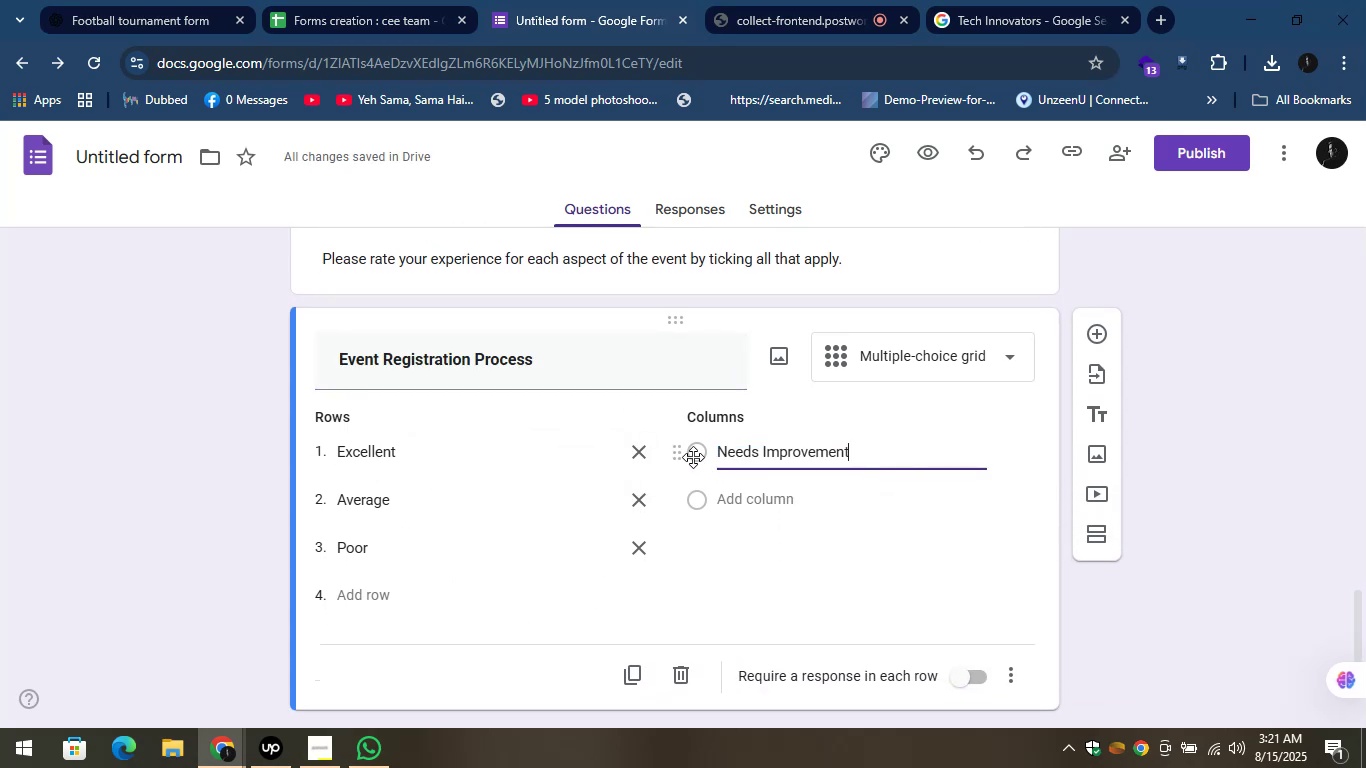 
left_click_drag(start_coordinate=[872, 448], to_coordinate=[686, 429])
 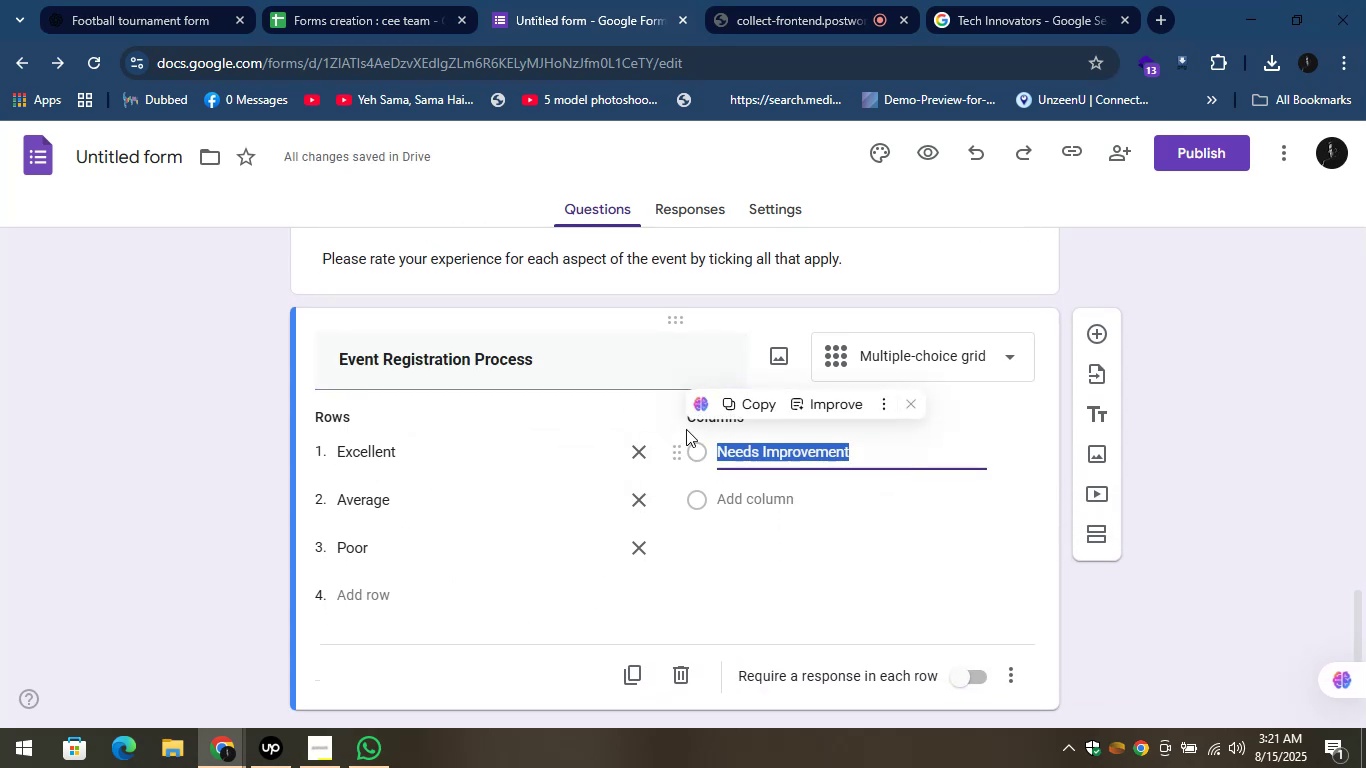 
key(Backspace)
 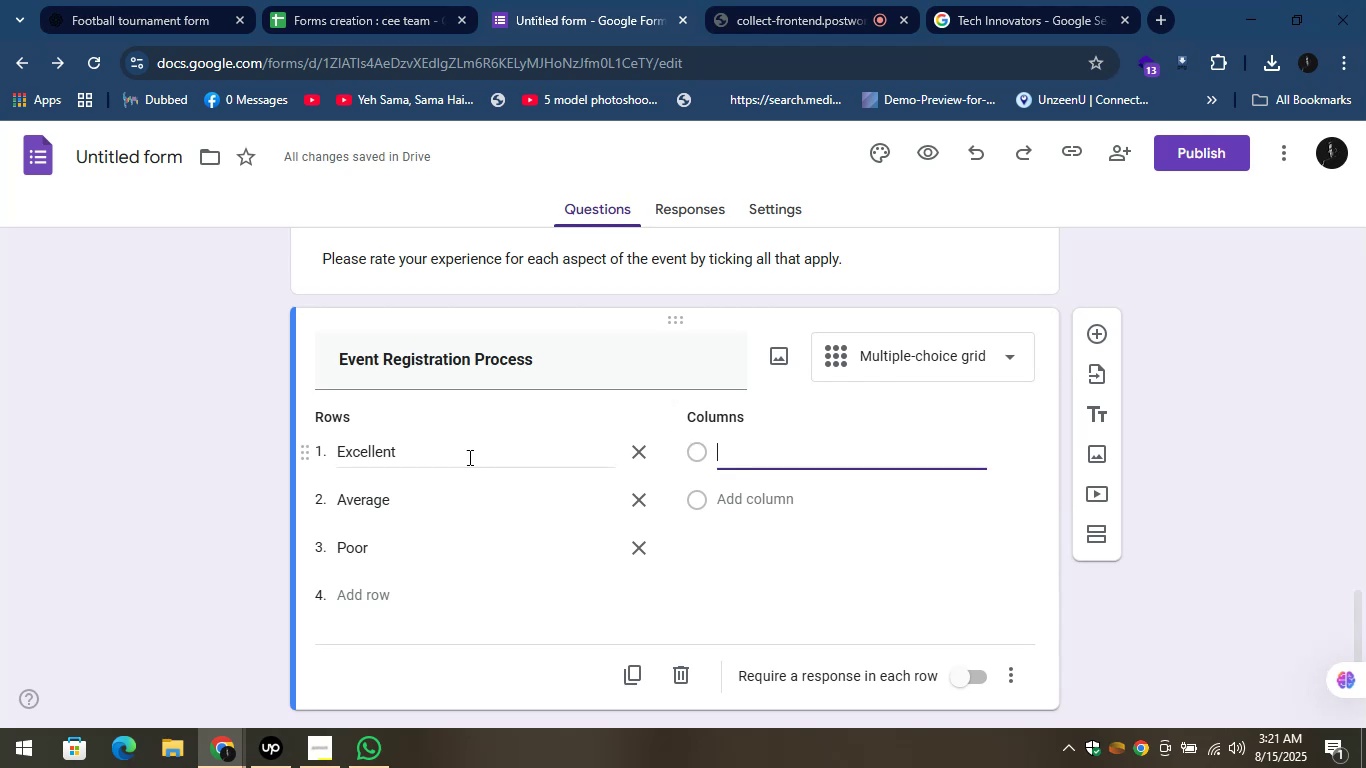 
left_click([459, 444])
 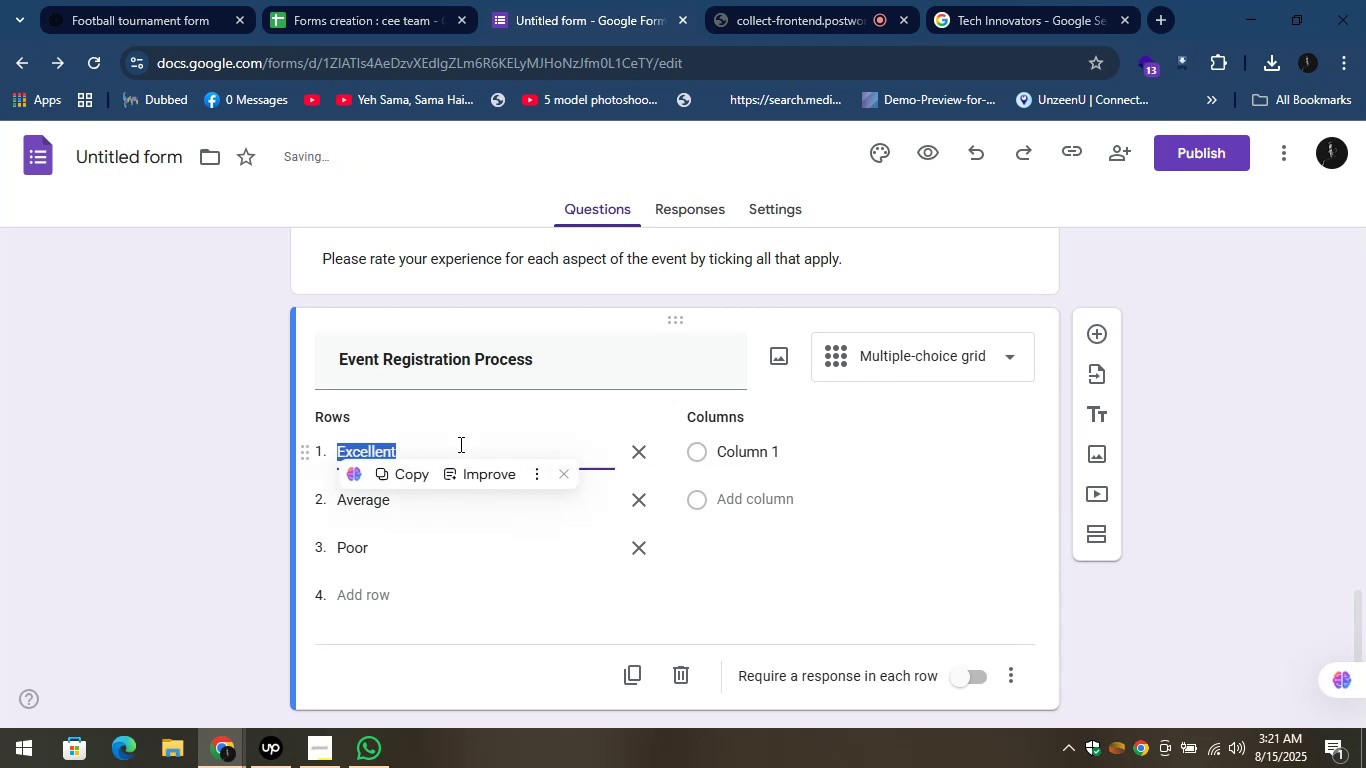 
key(Control+A)
 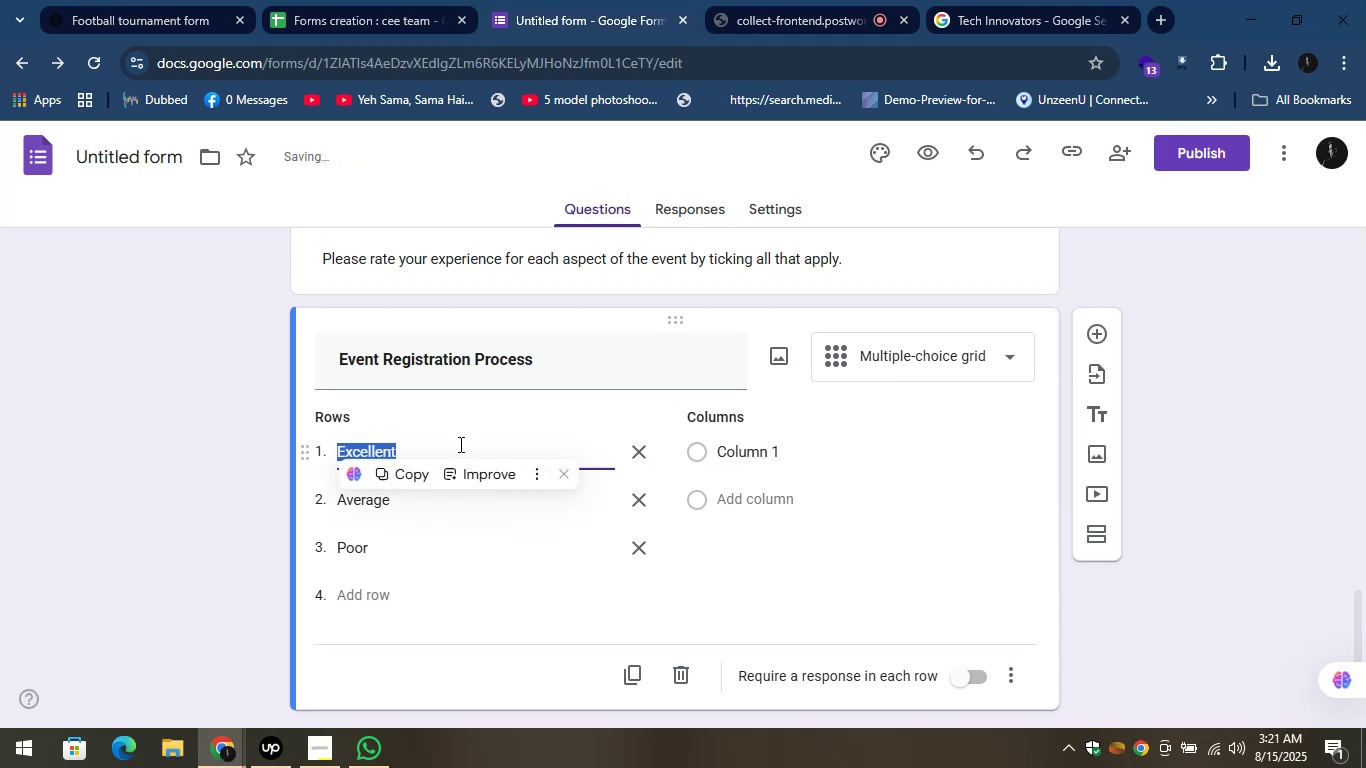 
key(Control+A)
 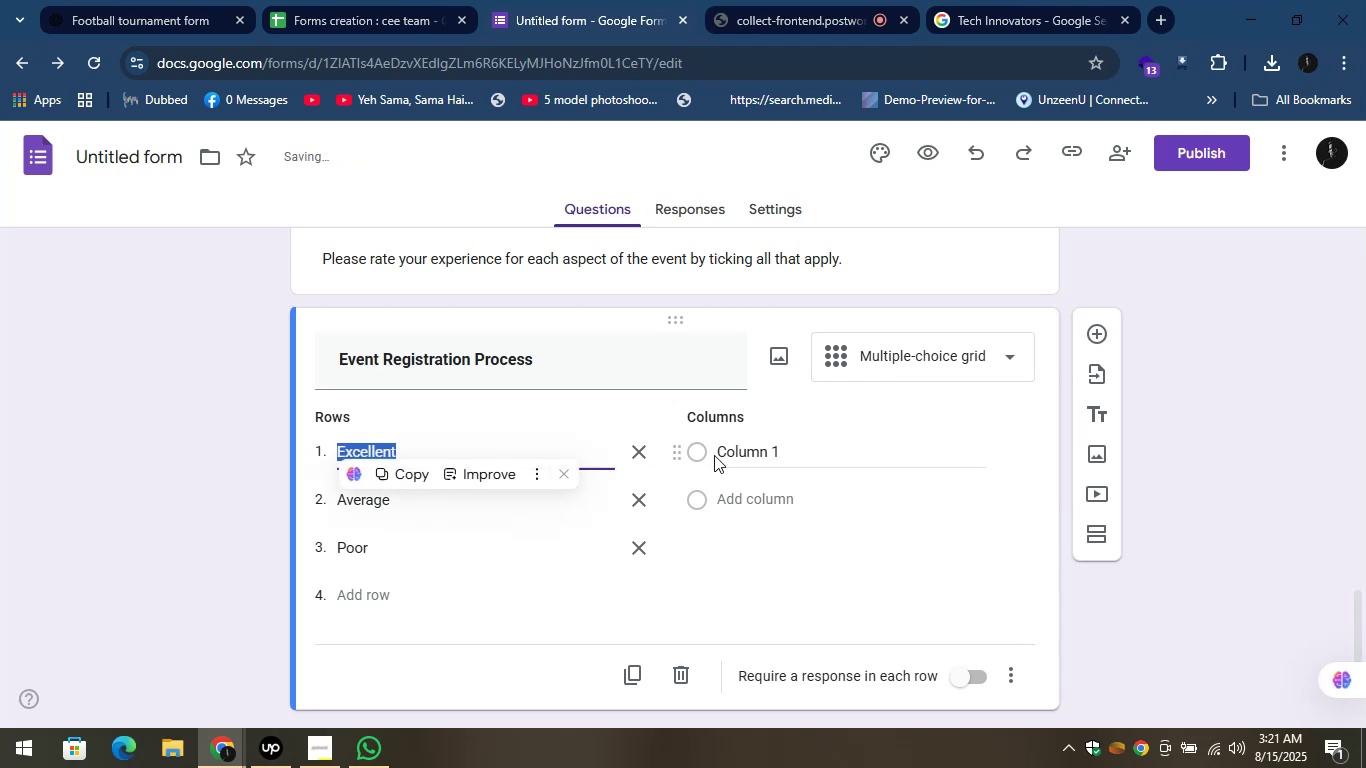 
key(Control+C)
 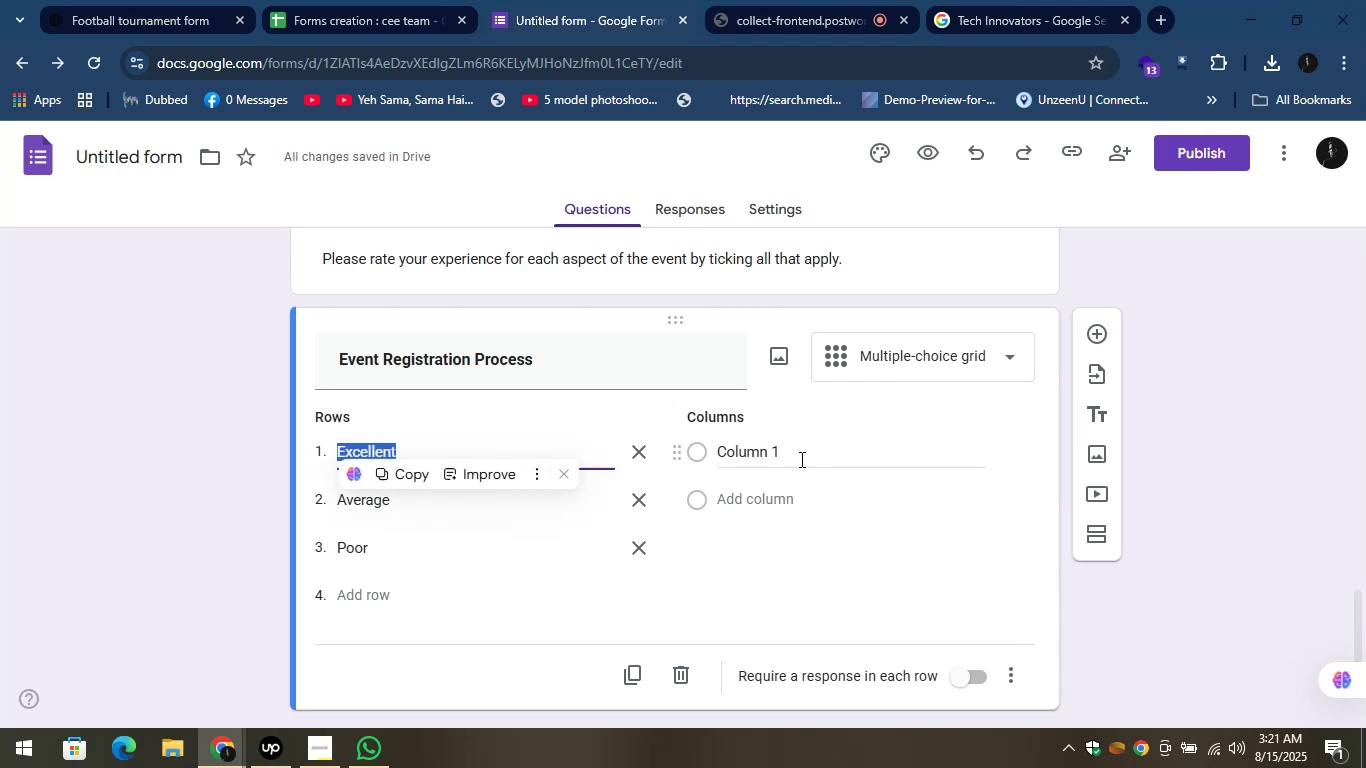 
left_click([800, 459])
 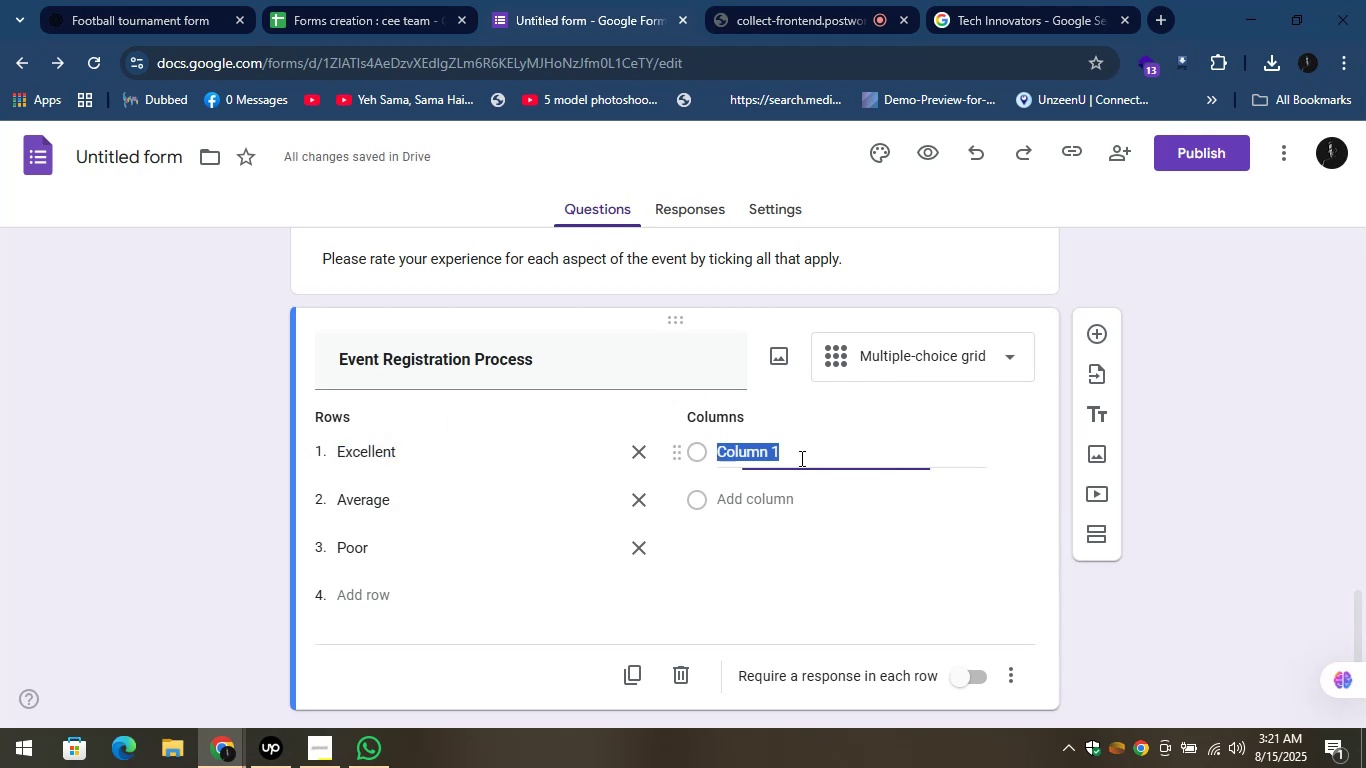 
key(Control+V)
 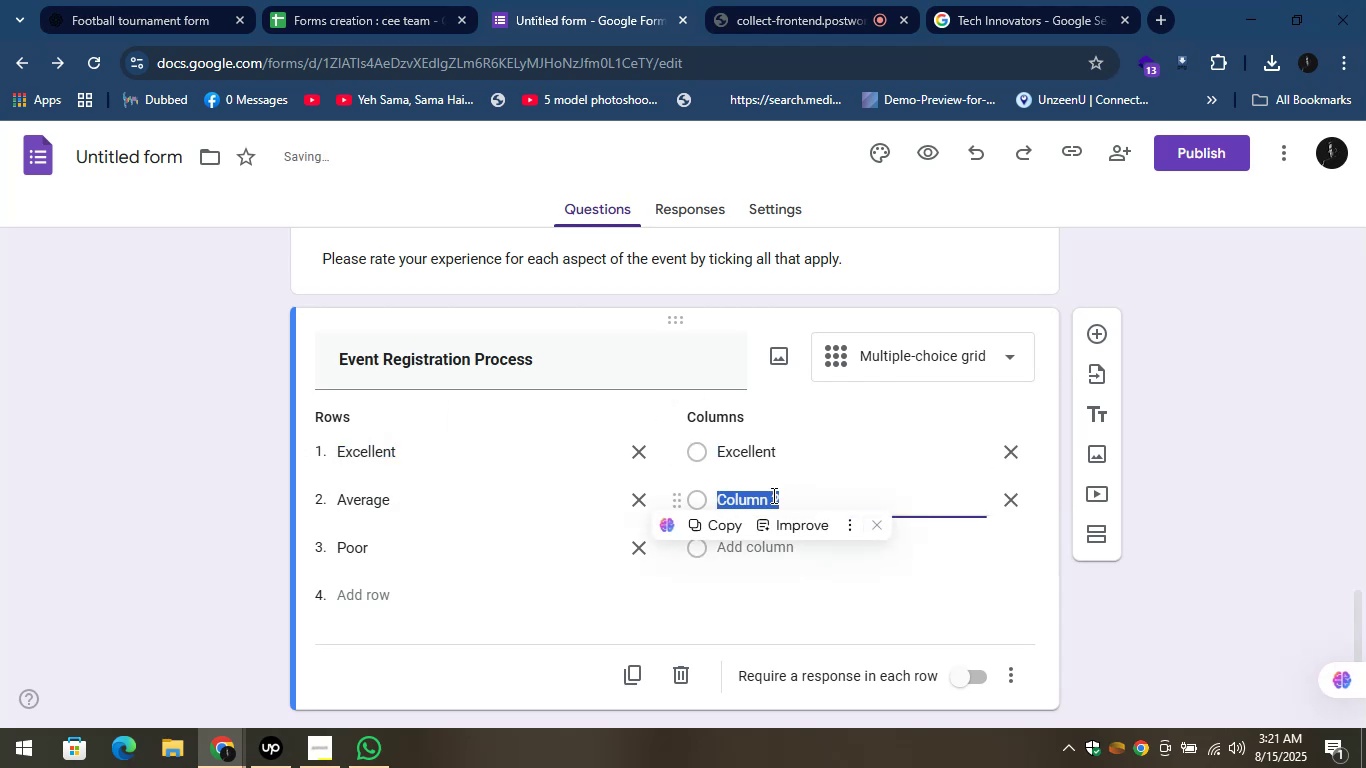 
type(Good)
 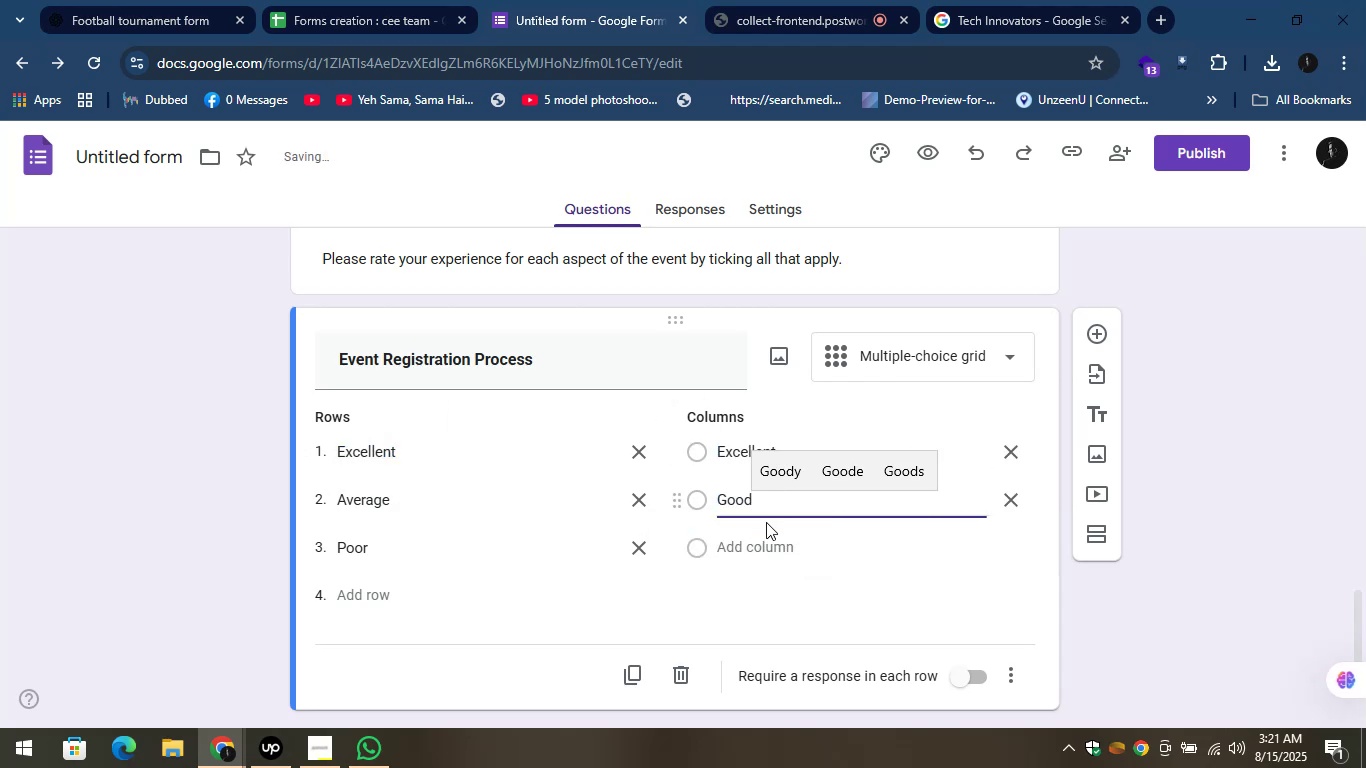 
left_click([765, 531])
 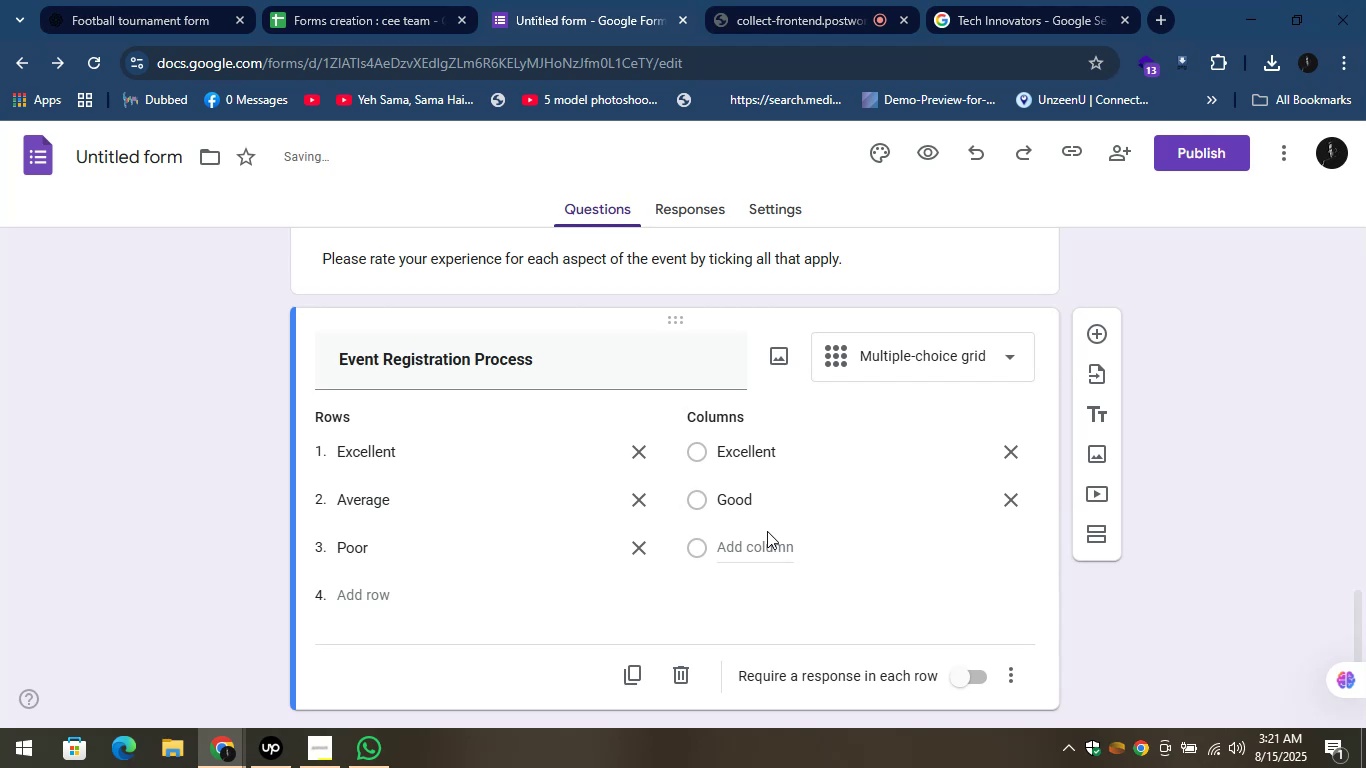 
left_click([771, 541])
 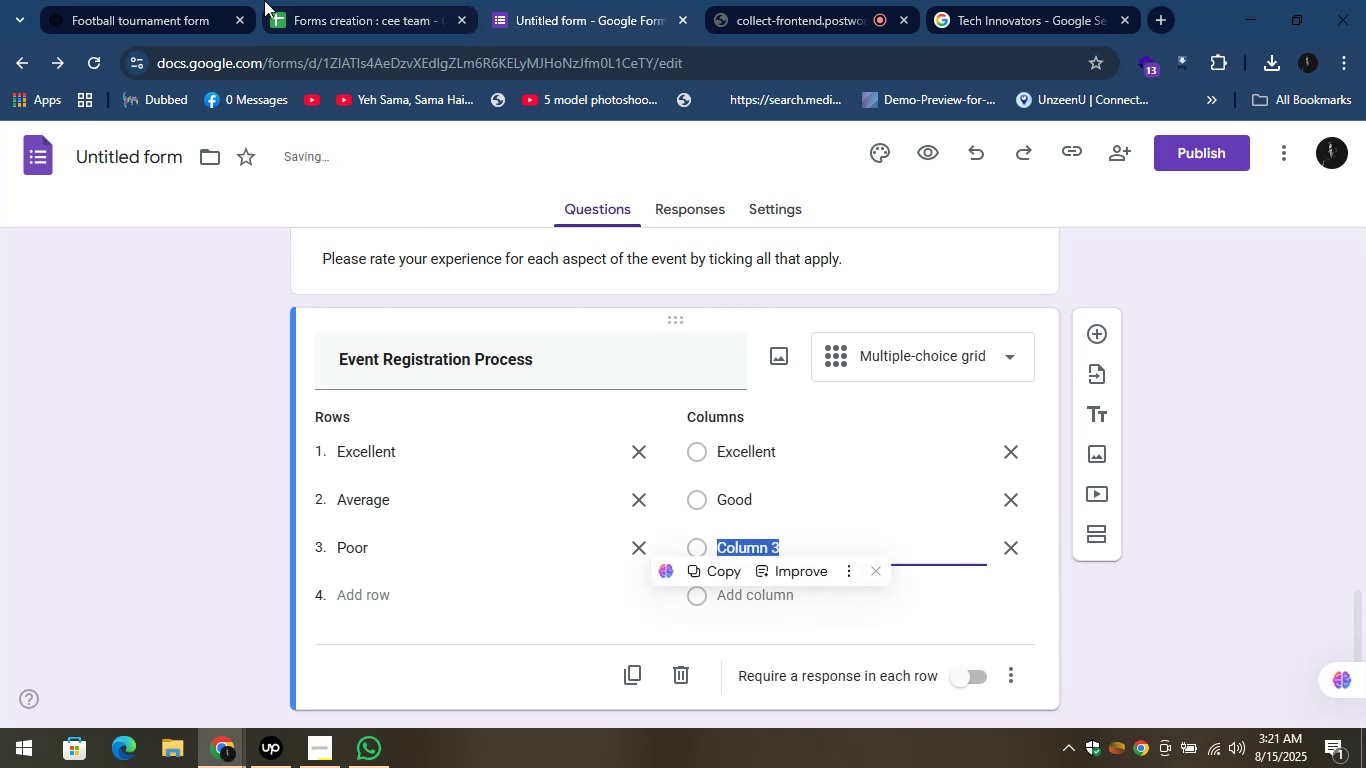 
left_click([162, 0])
 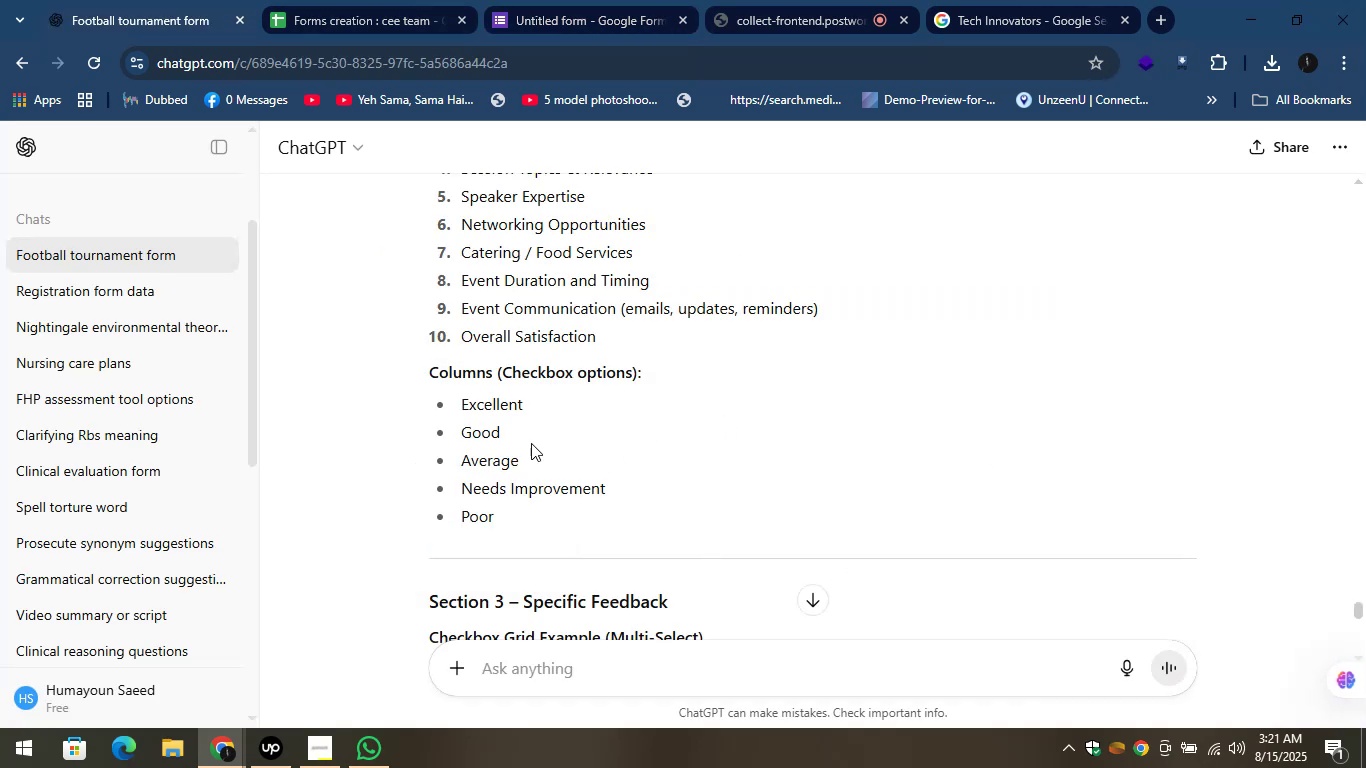 
left_click_drag(start_coordinate=[525, 458], to_coordinate=[451, 448])
 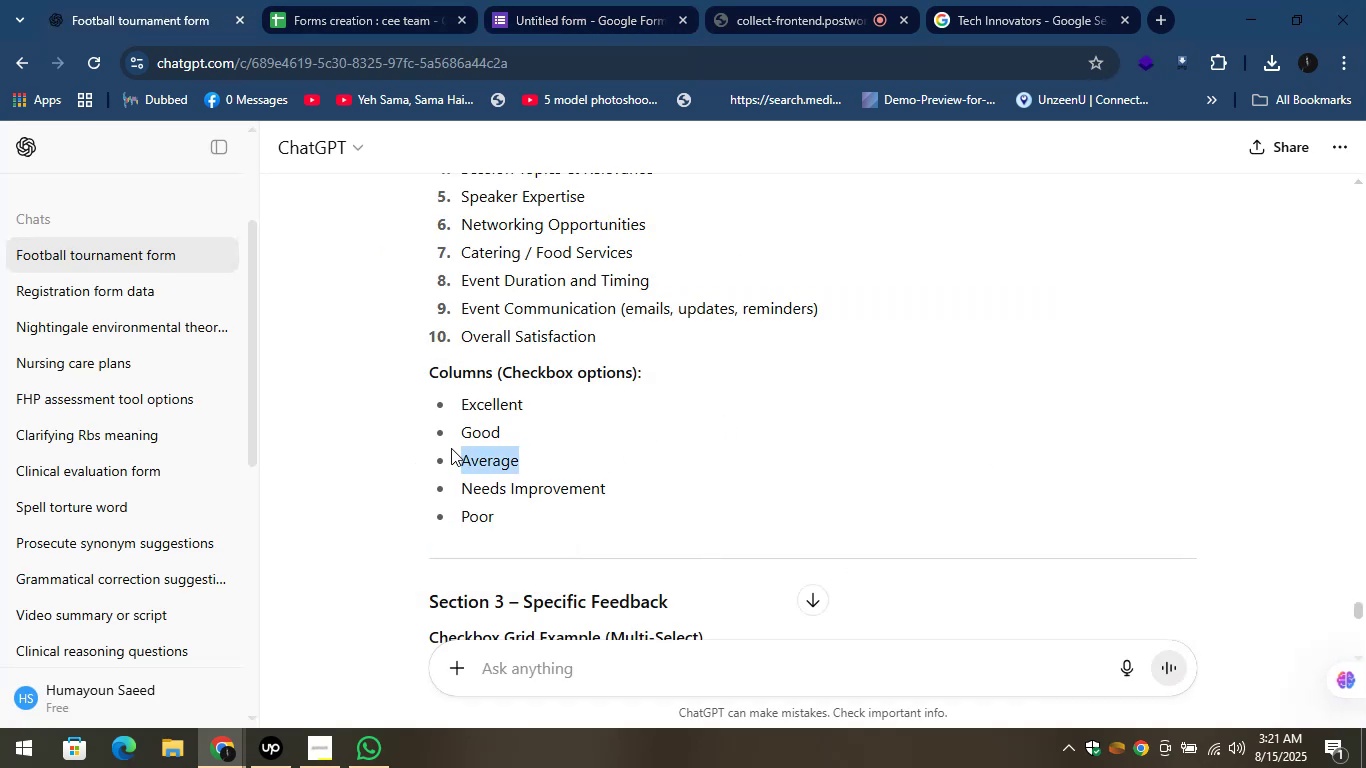 
key(Control+C)
 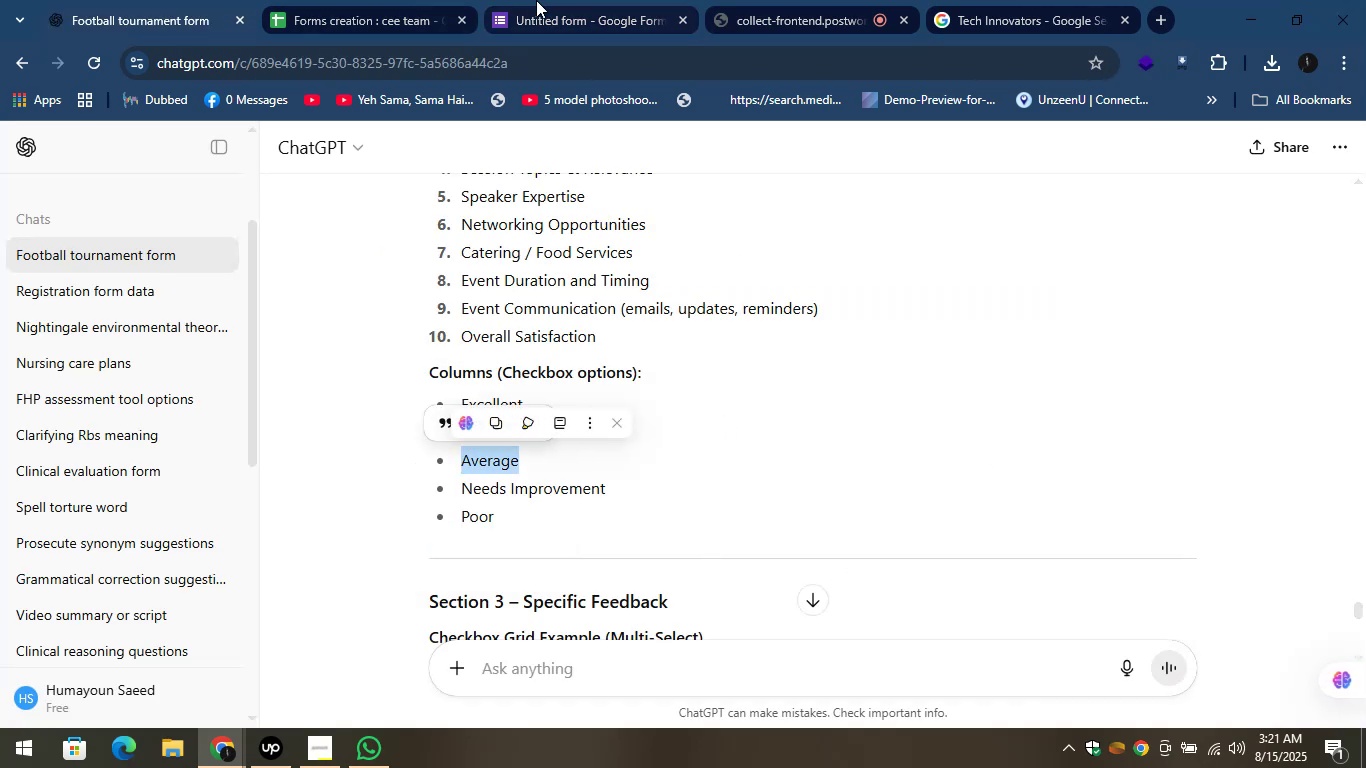 
left_click([536, 0])
 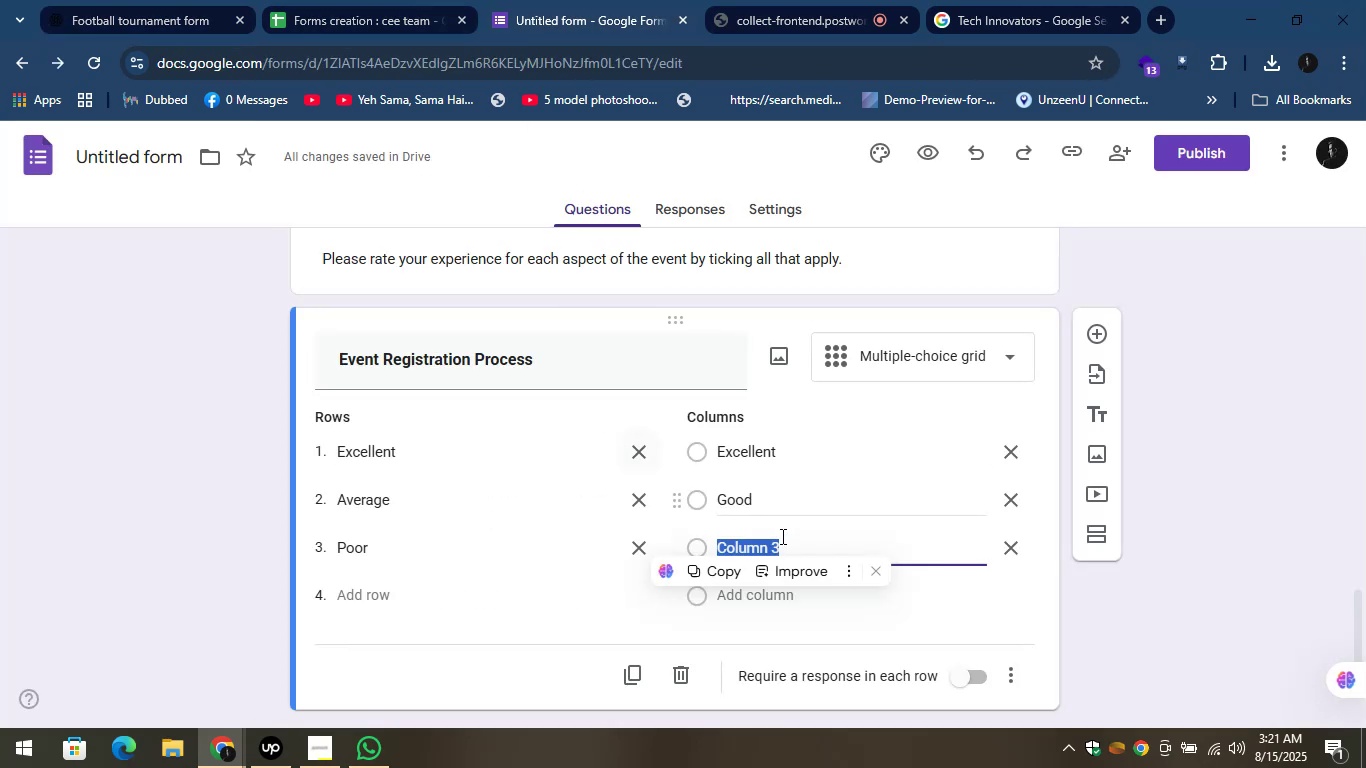 
key(Control+V)
 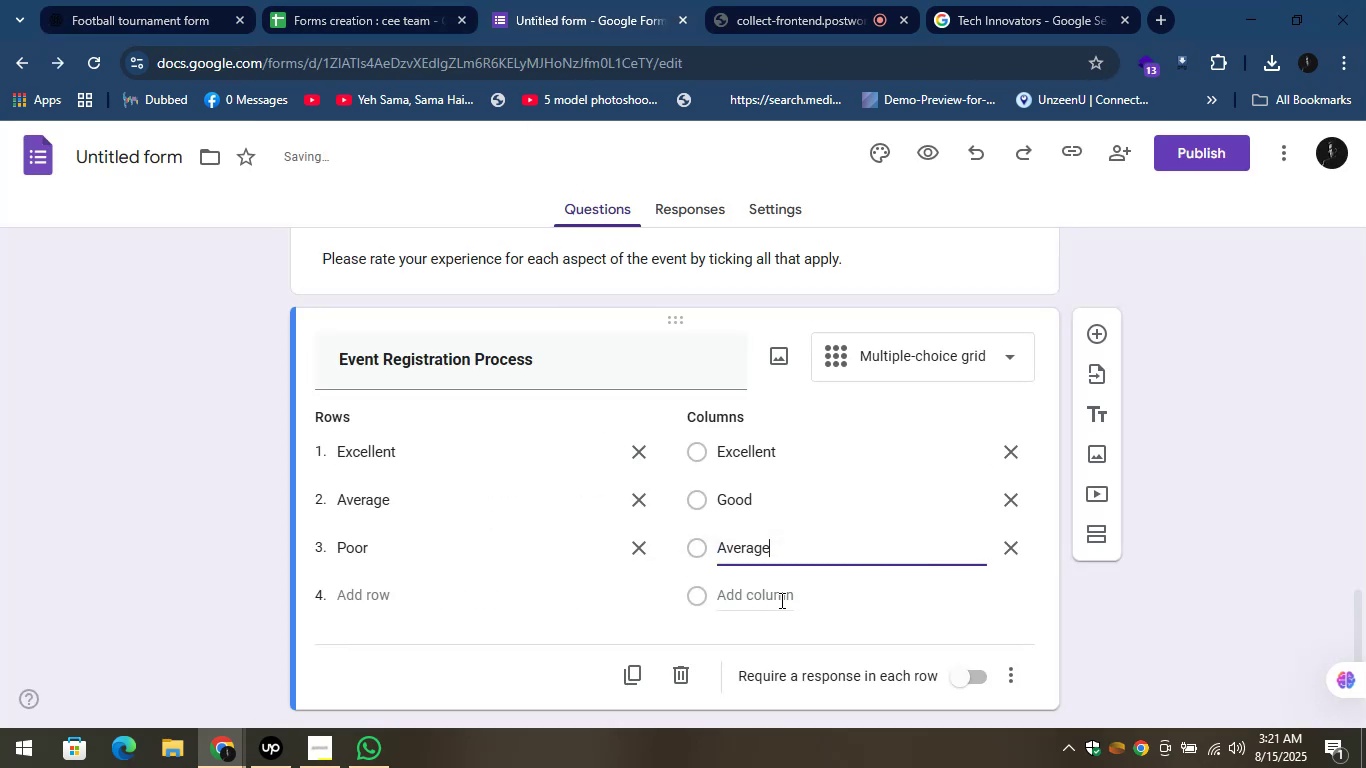 
left_click([781, 595])
 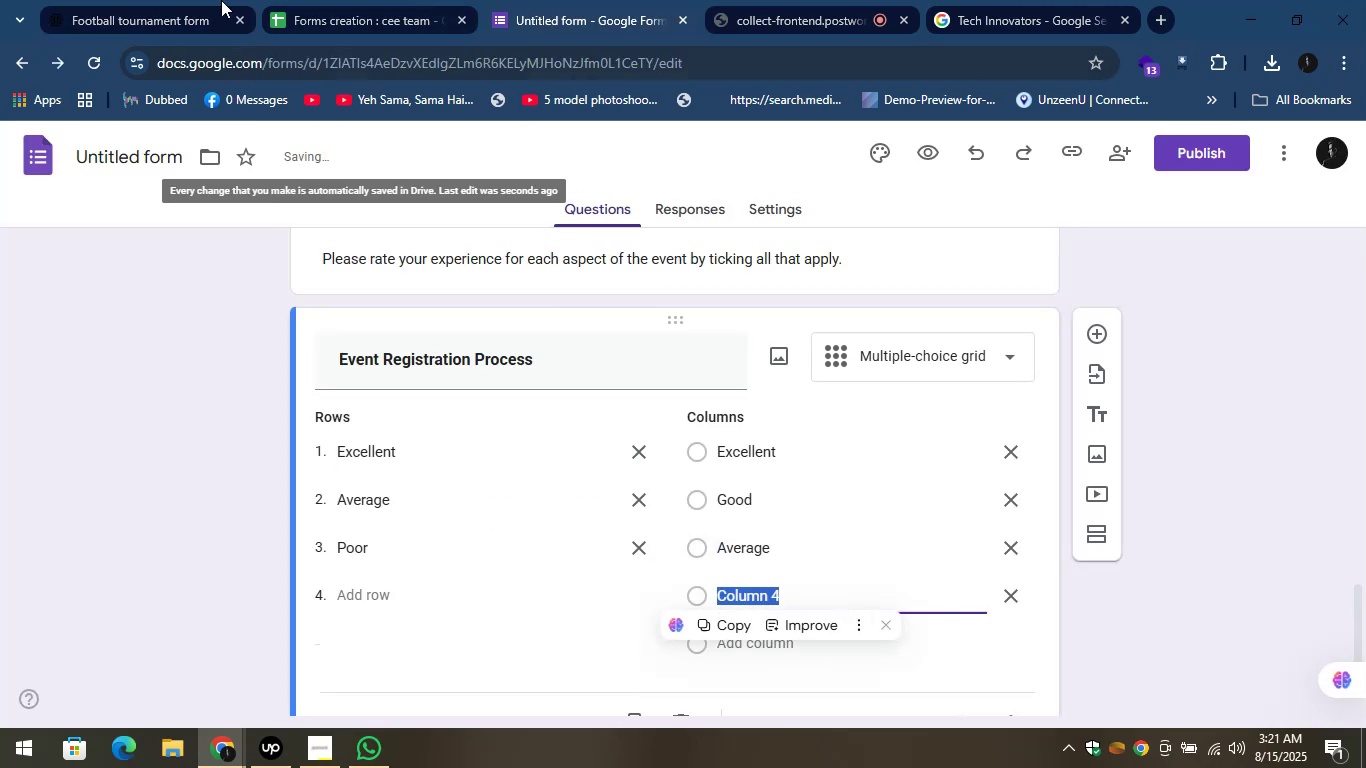 
left_click([171, 0])
 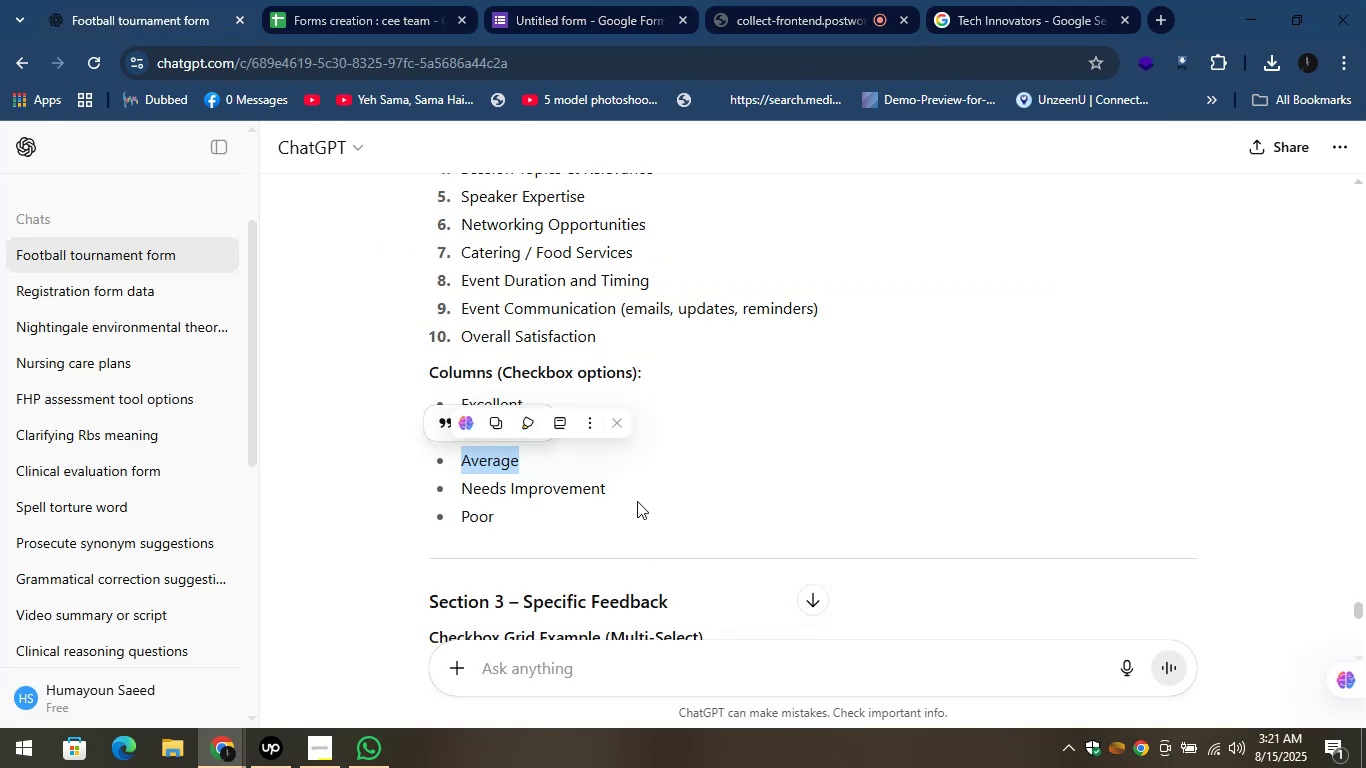 
left_click_drag(start_coordinate=[627, 491], to_coordinate=[460, 493])
 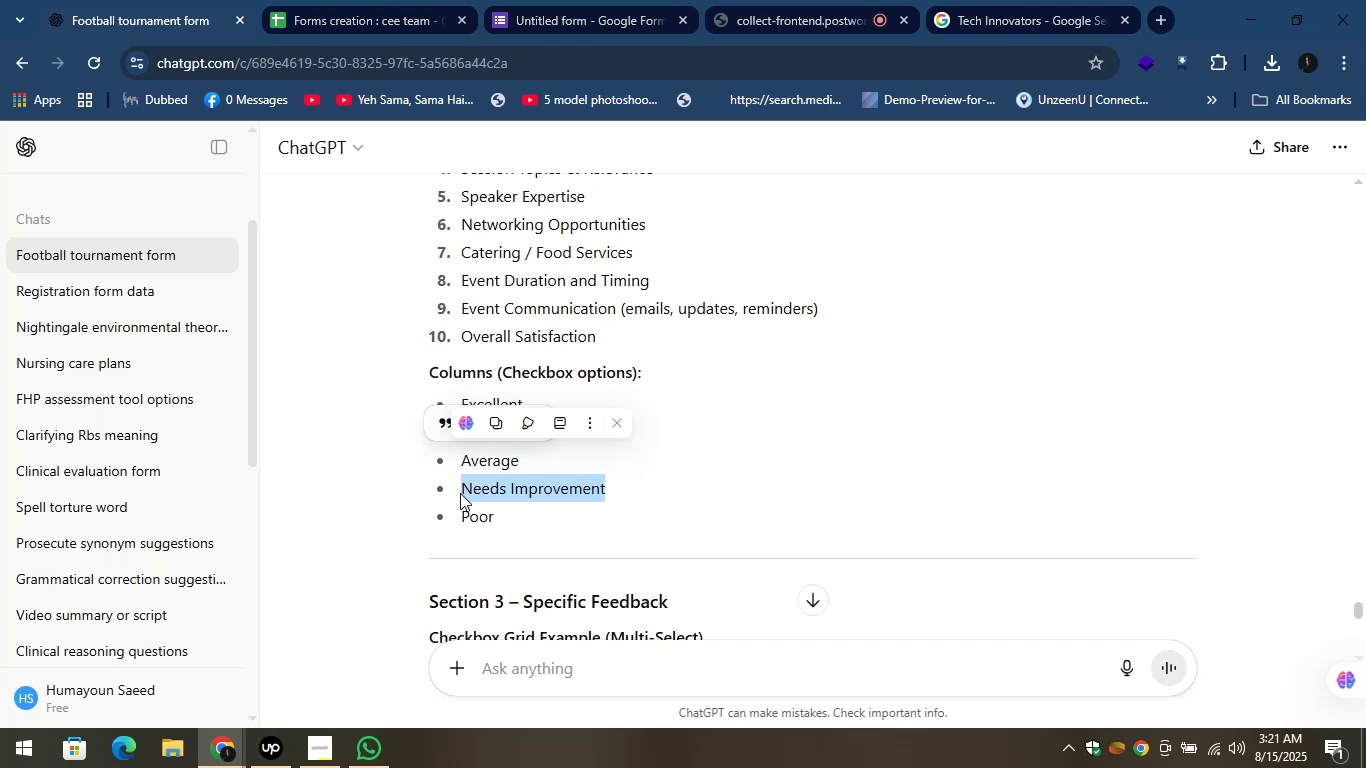 
key(Control+C)
 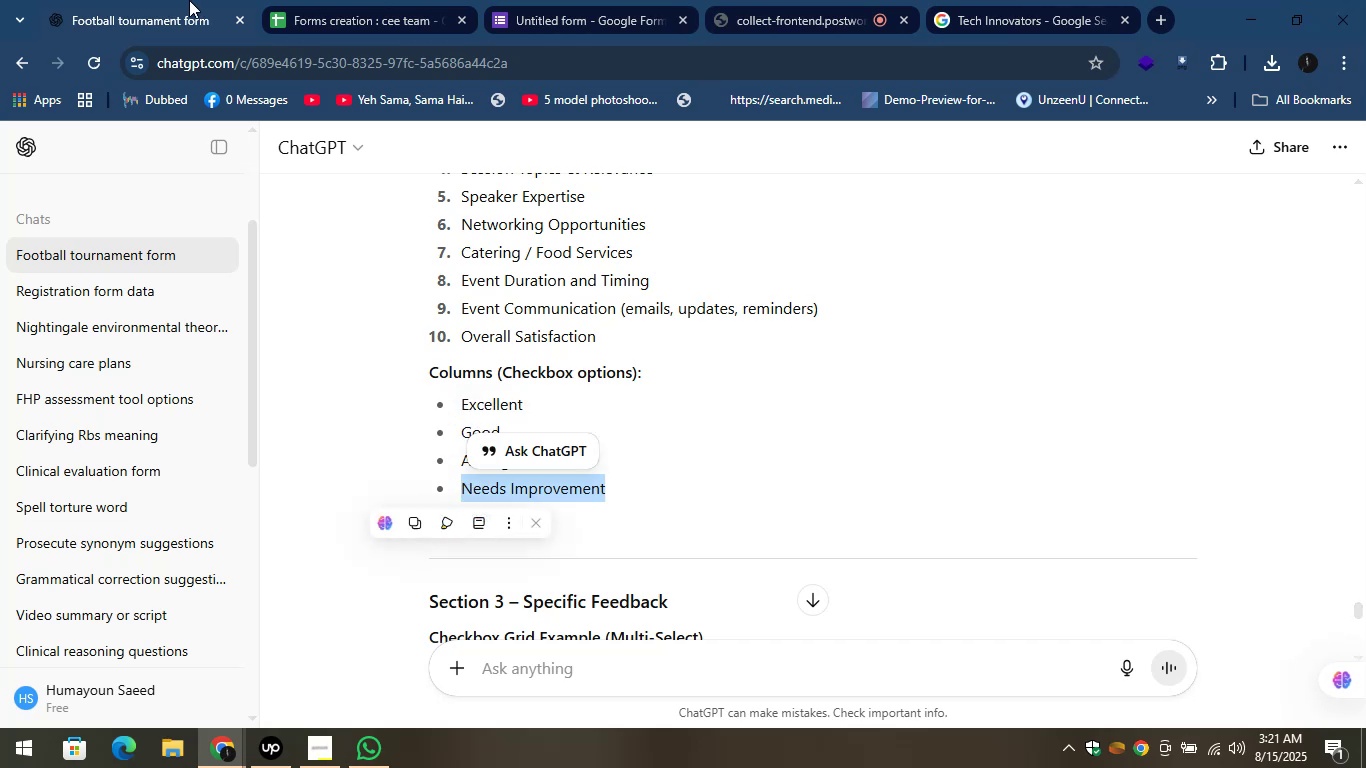 
left_click([183, 0])
 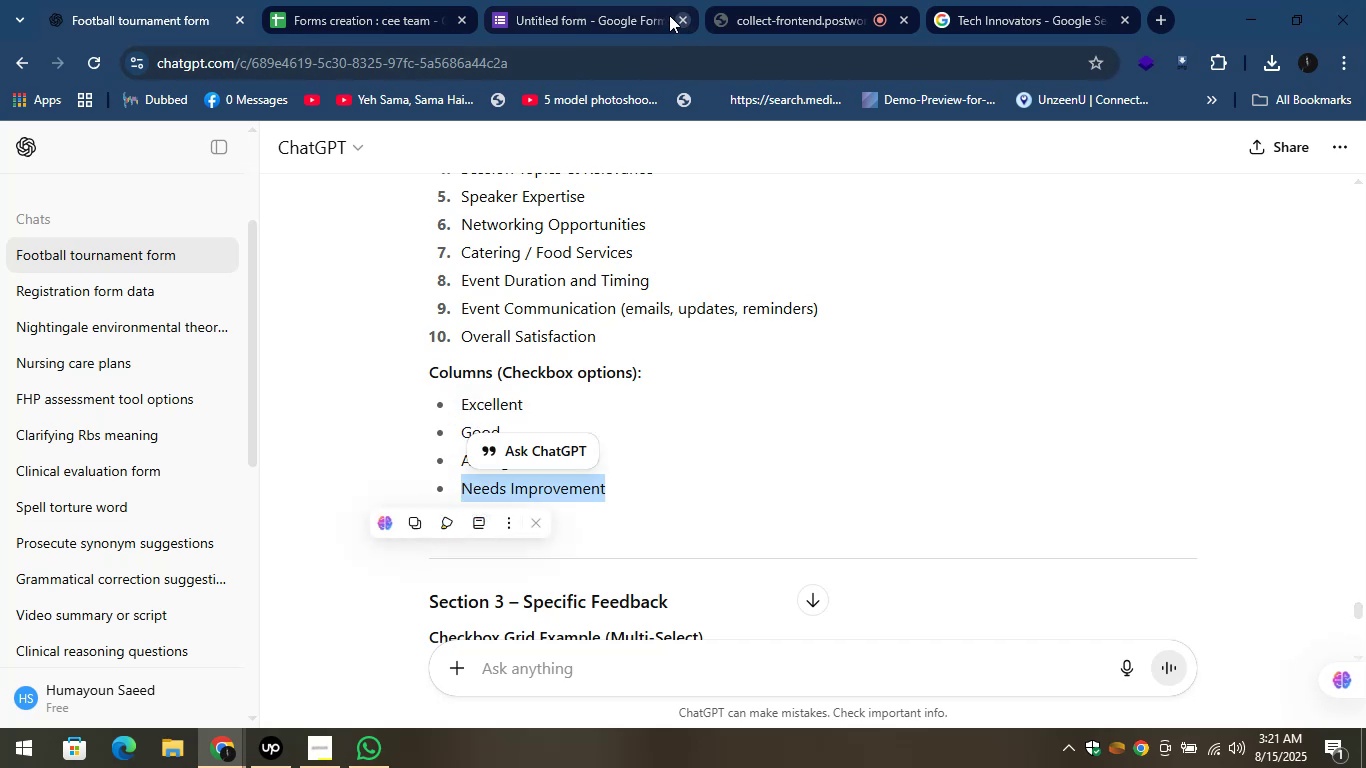 
left_click([600, 0])
 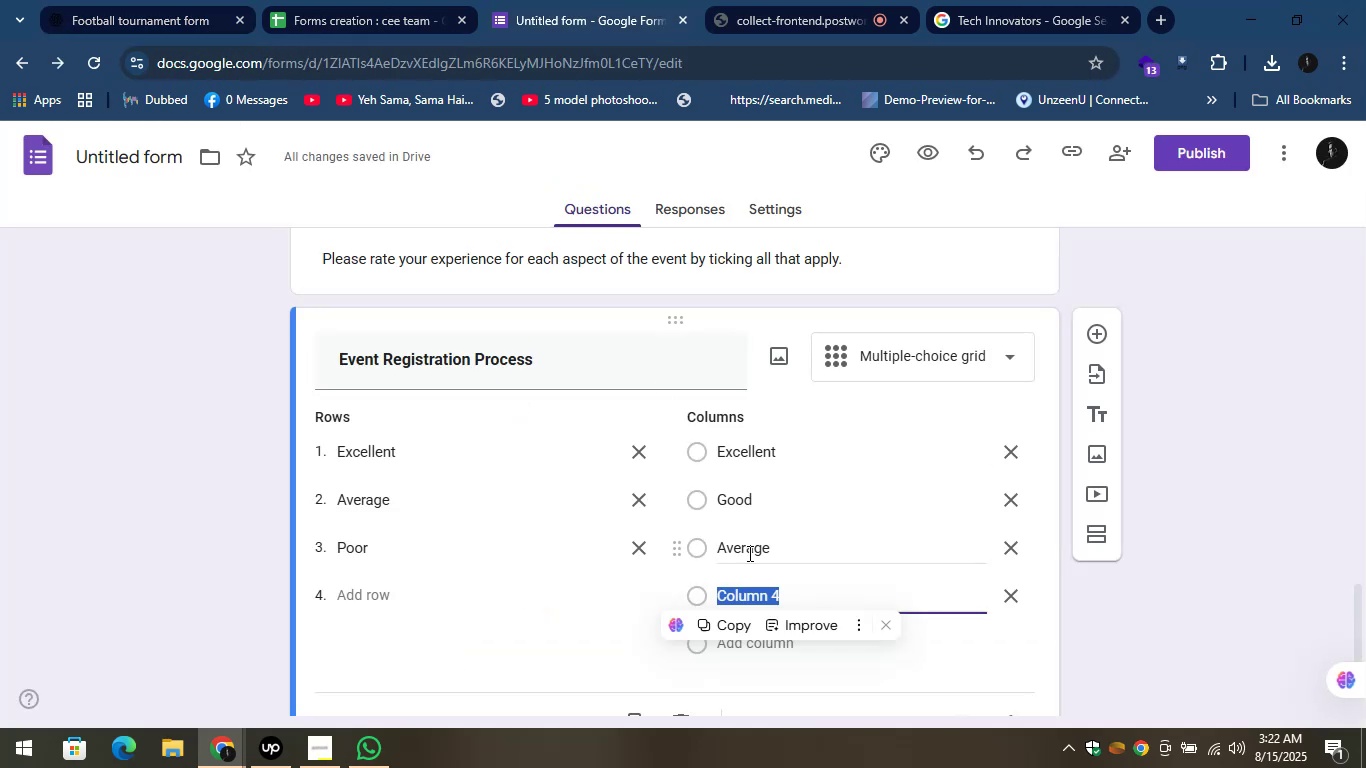 
key(Control+V)
 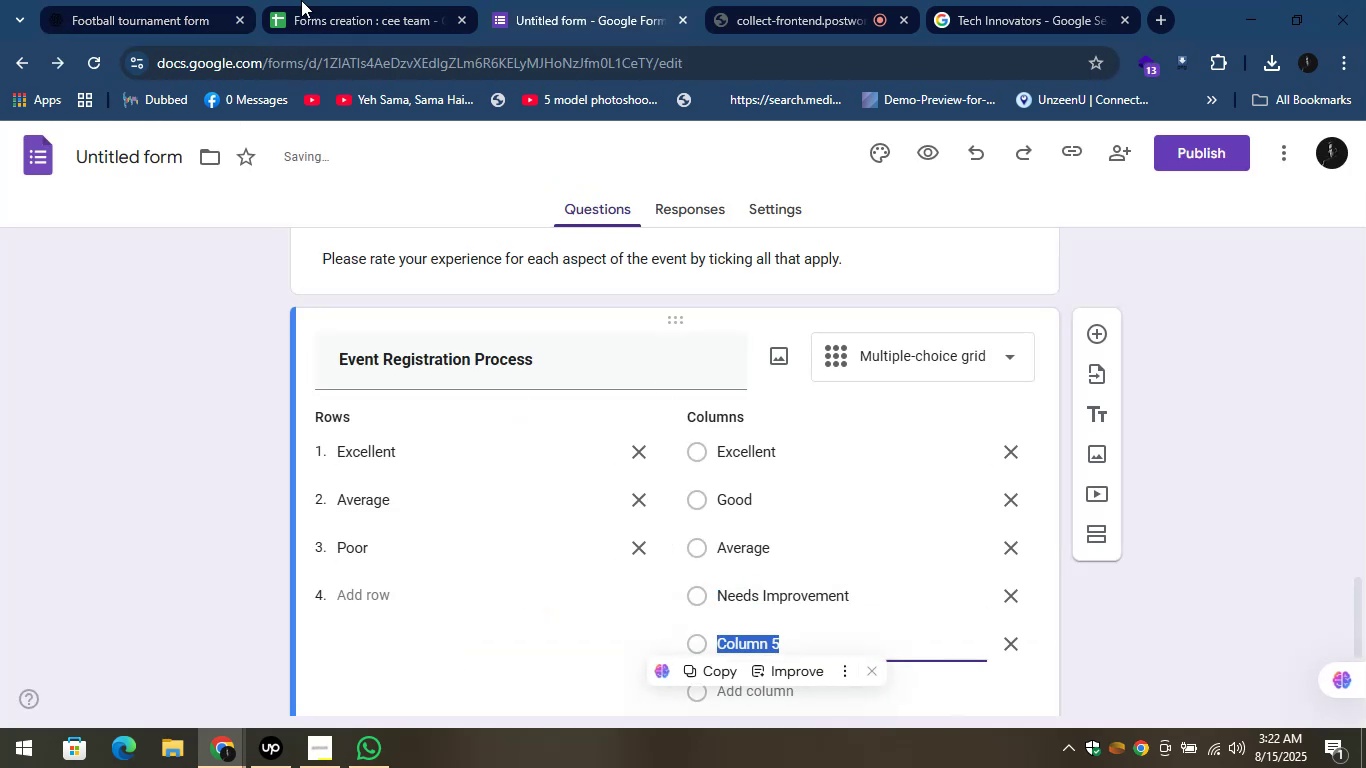 
left_click([199, 0])
 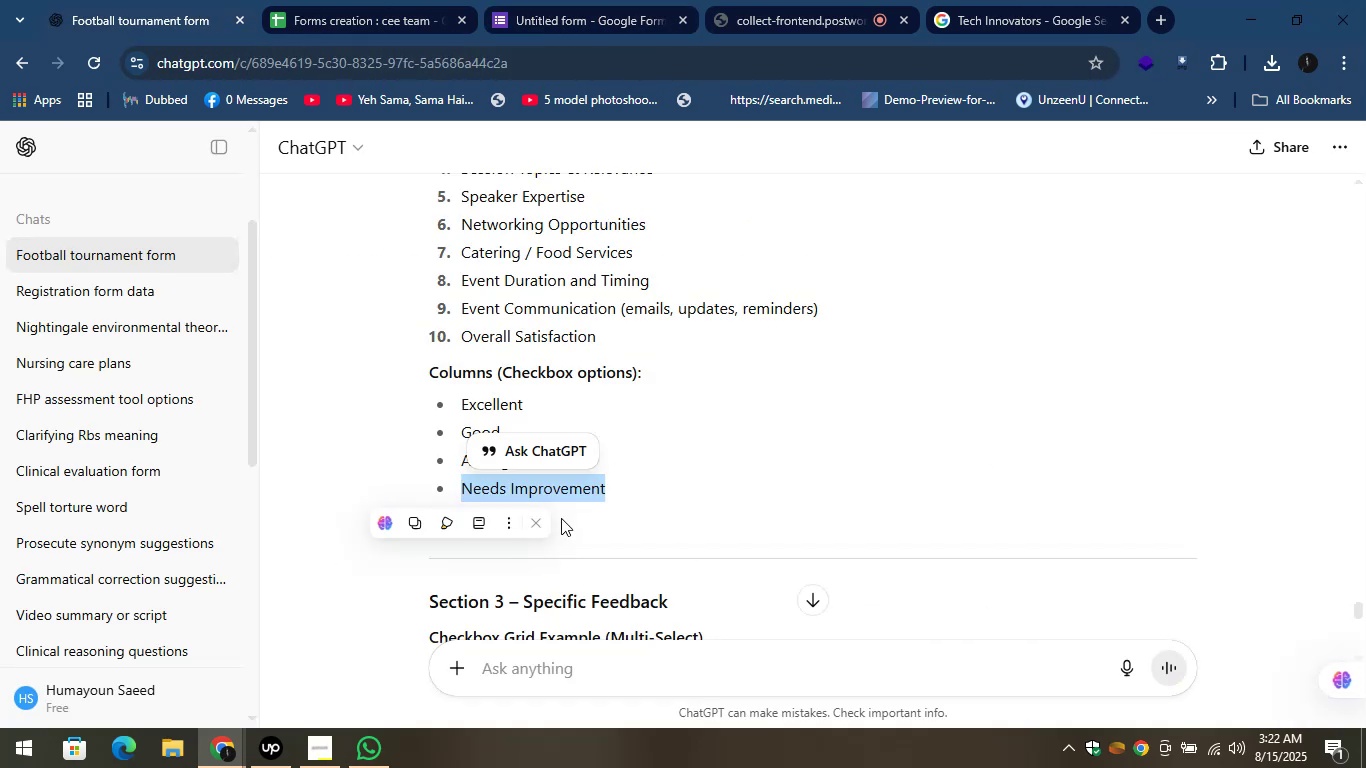 
left_click_drag(start_coordinate=[651, 540], to_coordinate=[638, 539])
 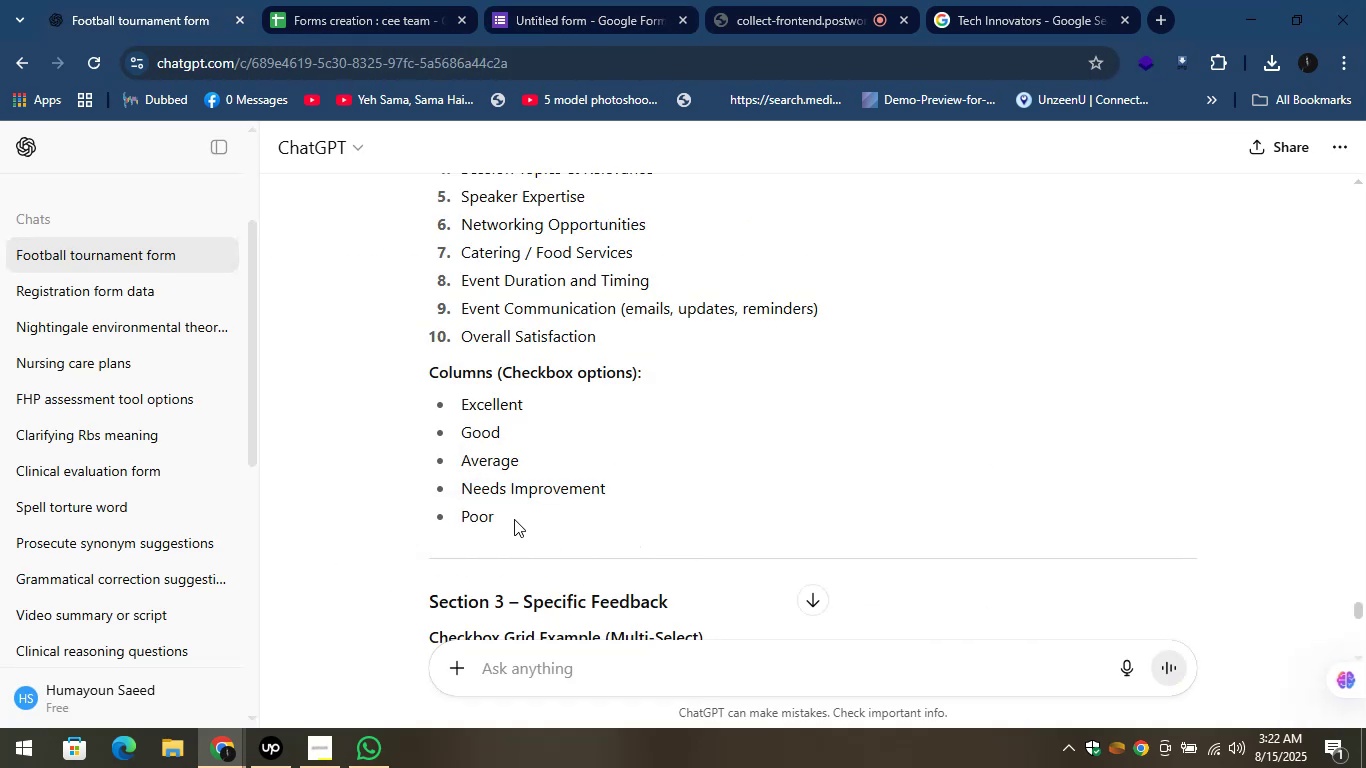 
left_click_drag(start_coordinate=[504, 513], to_coordinate=[444, 512])
 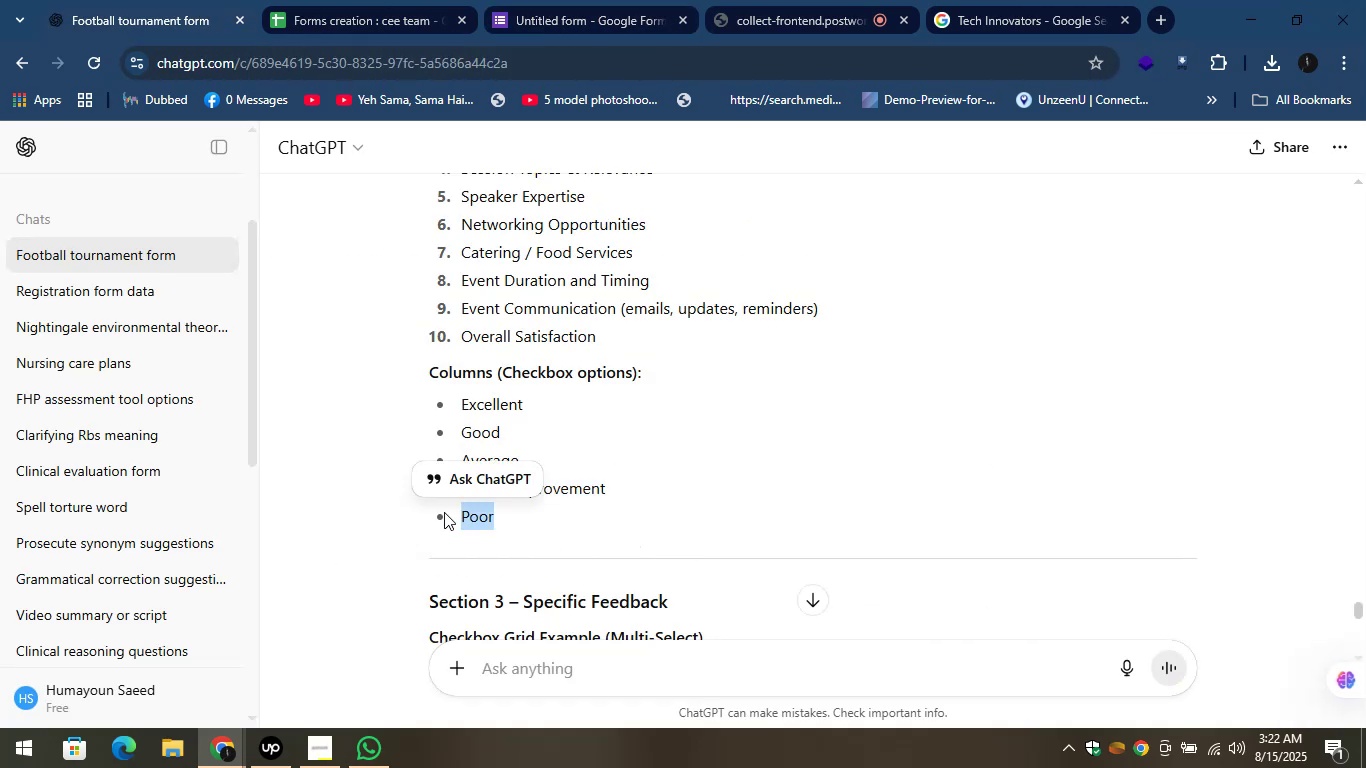 
key(Control+C)
 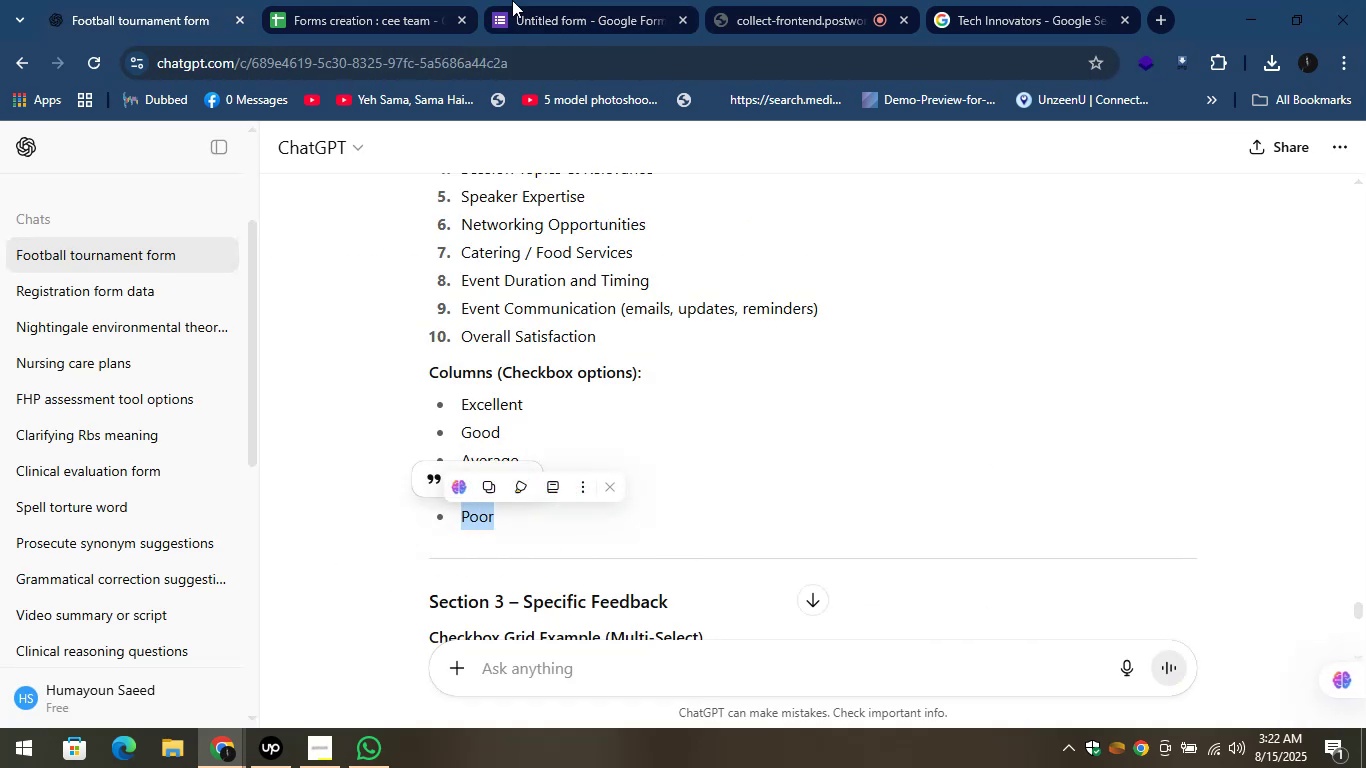 
left_click([530, 0])
 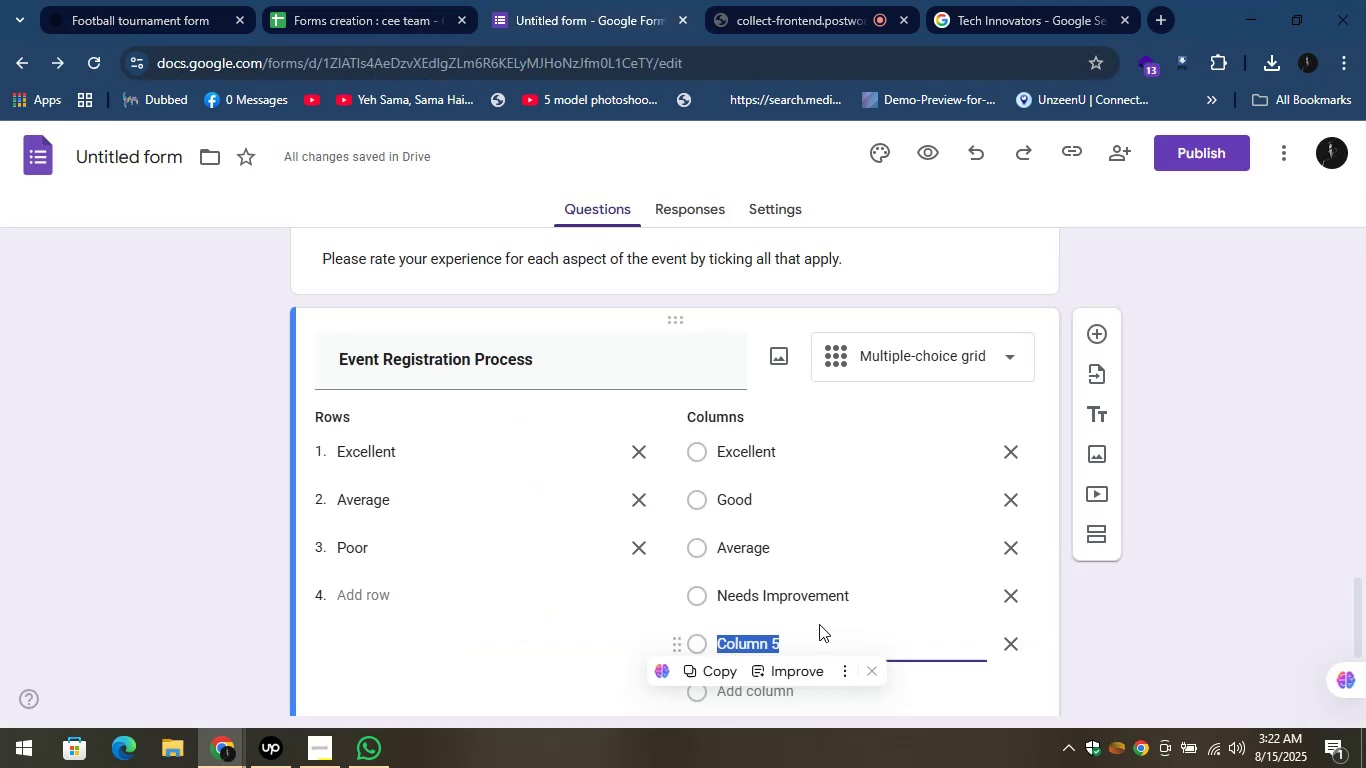 
key(Control+V)
 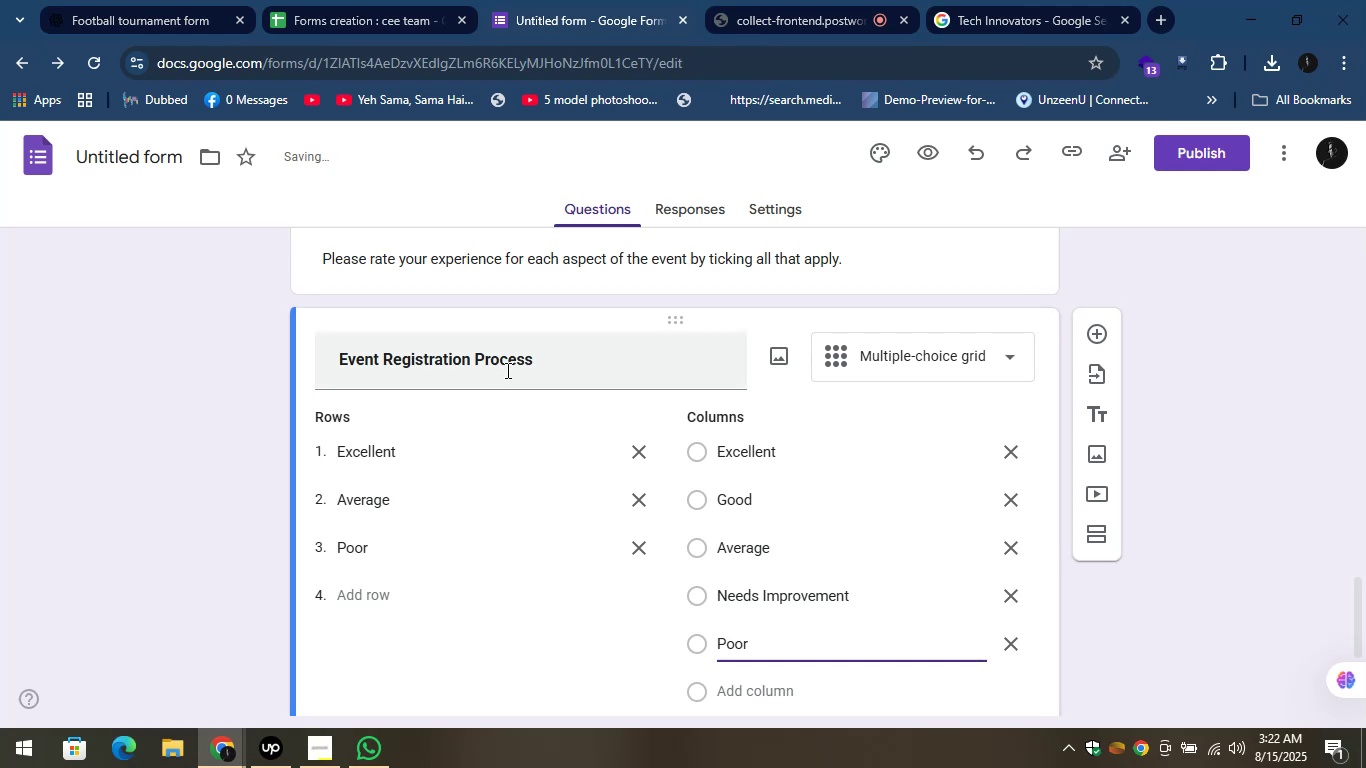 
left_click([506, 369])
 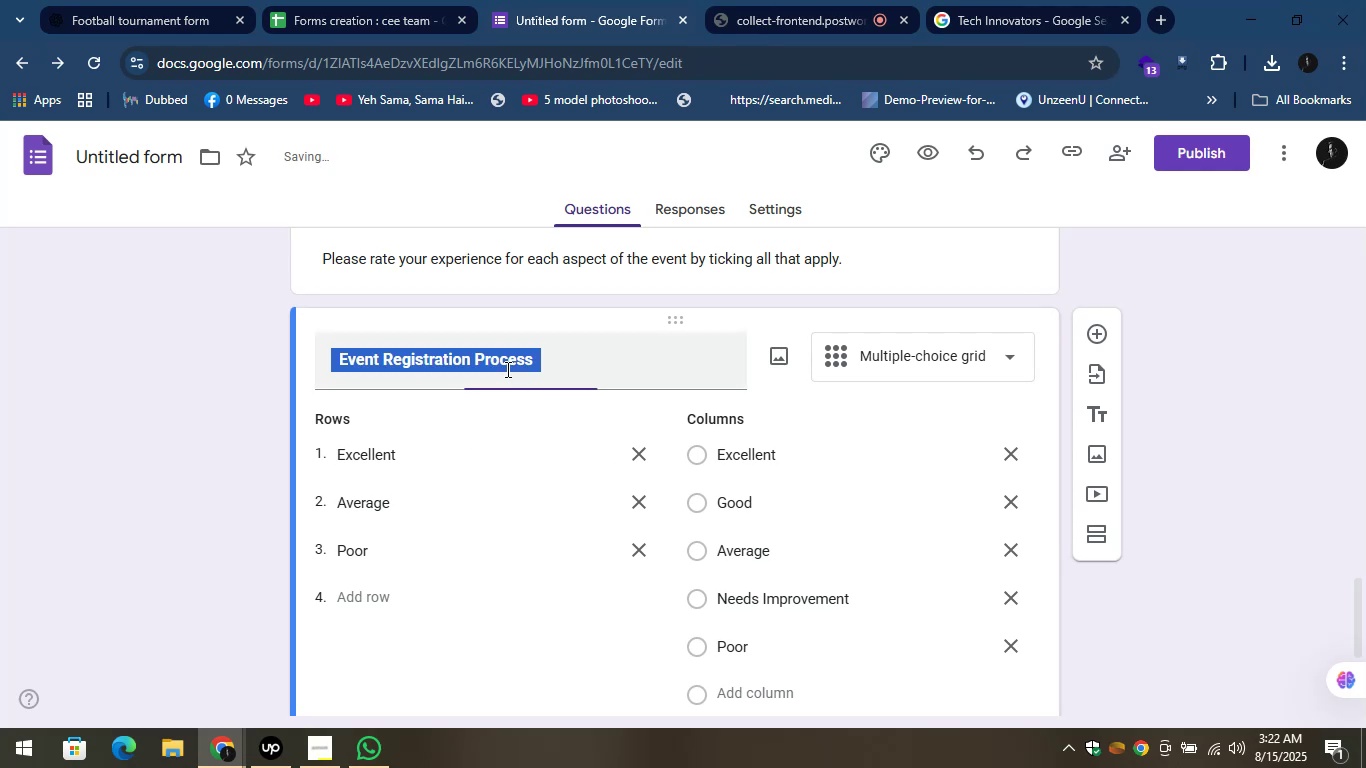 
key(Control+X)
 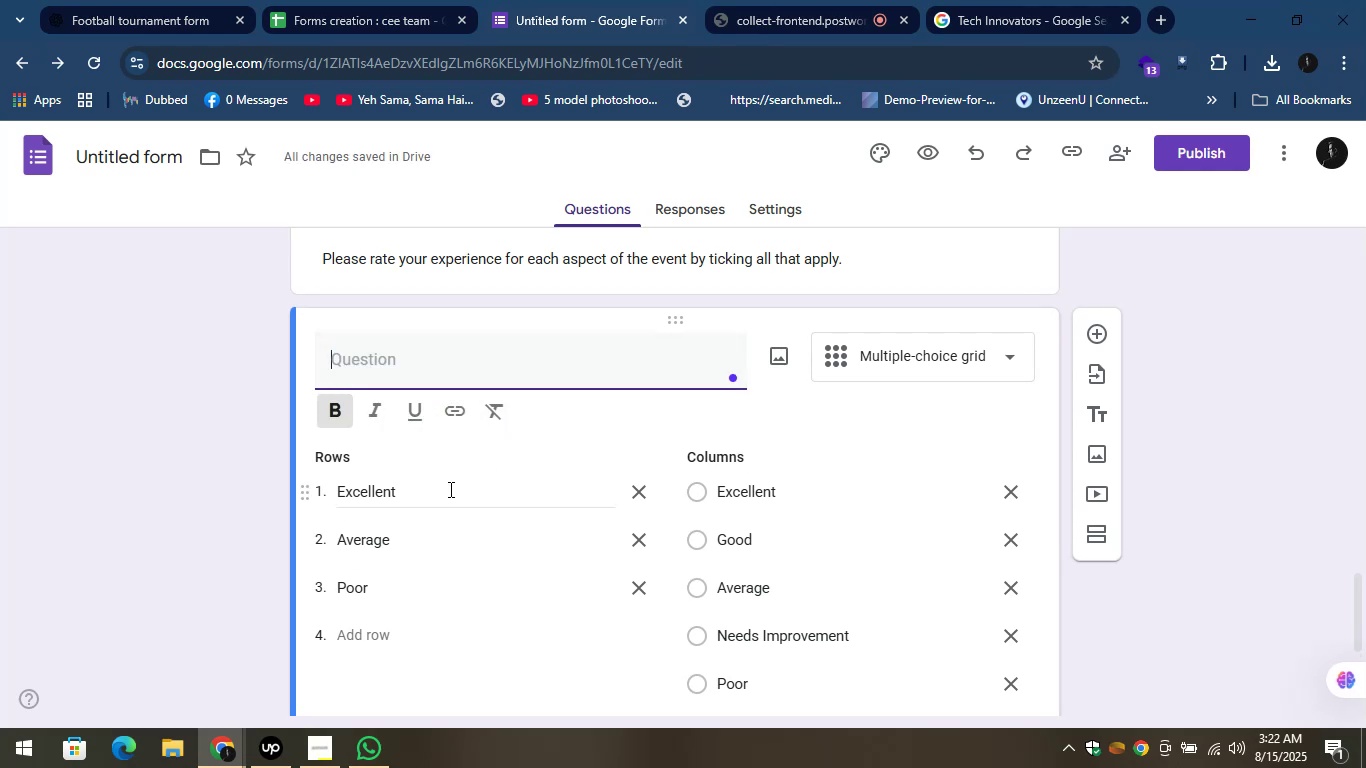 
left_click([447, 489])
 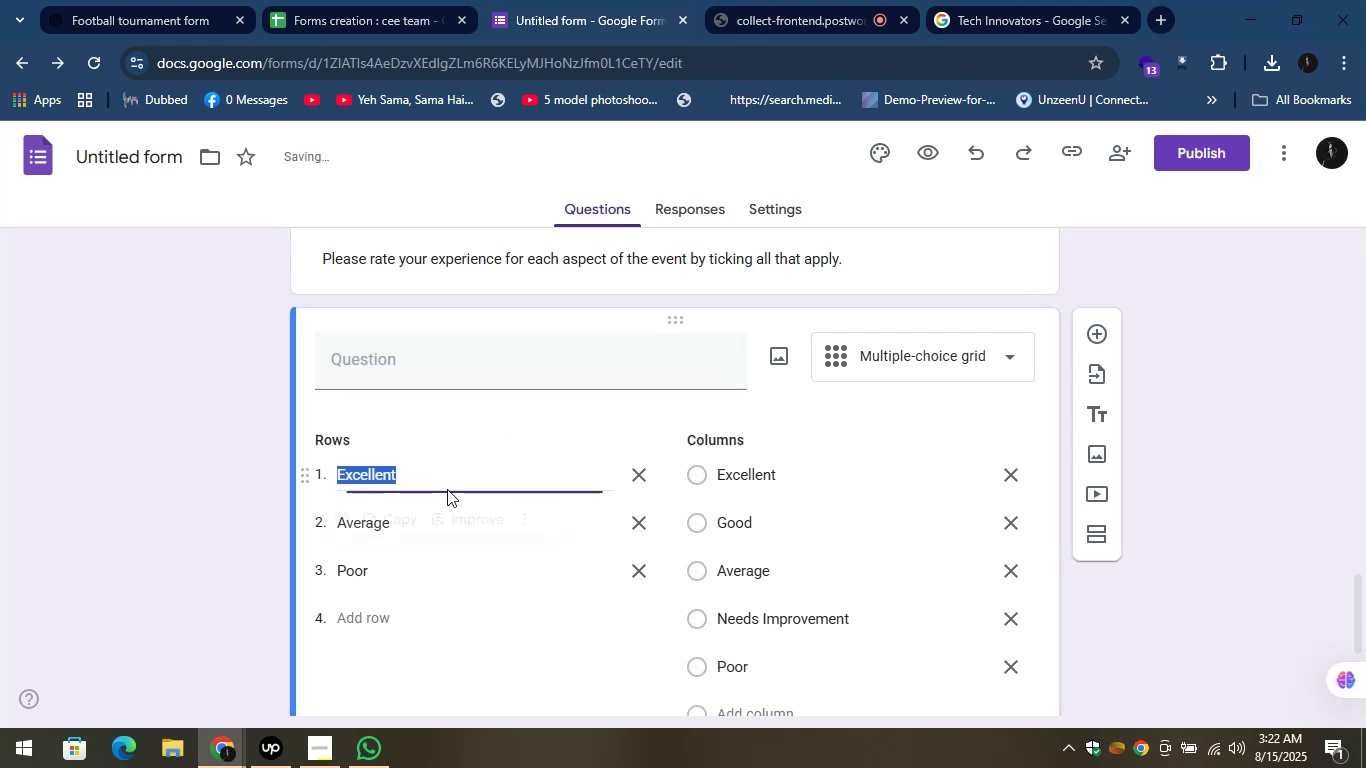 
key(Control+V)
 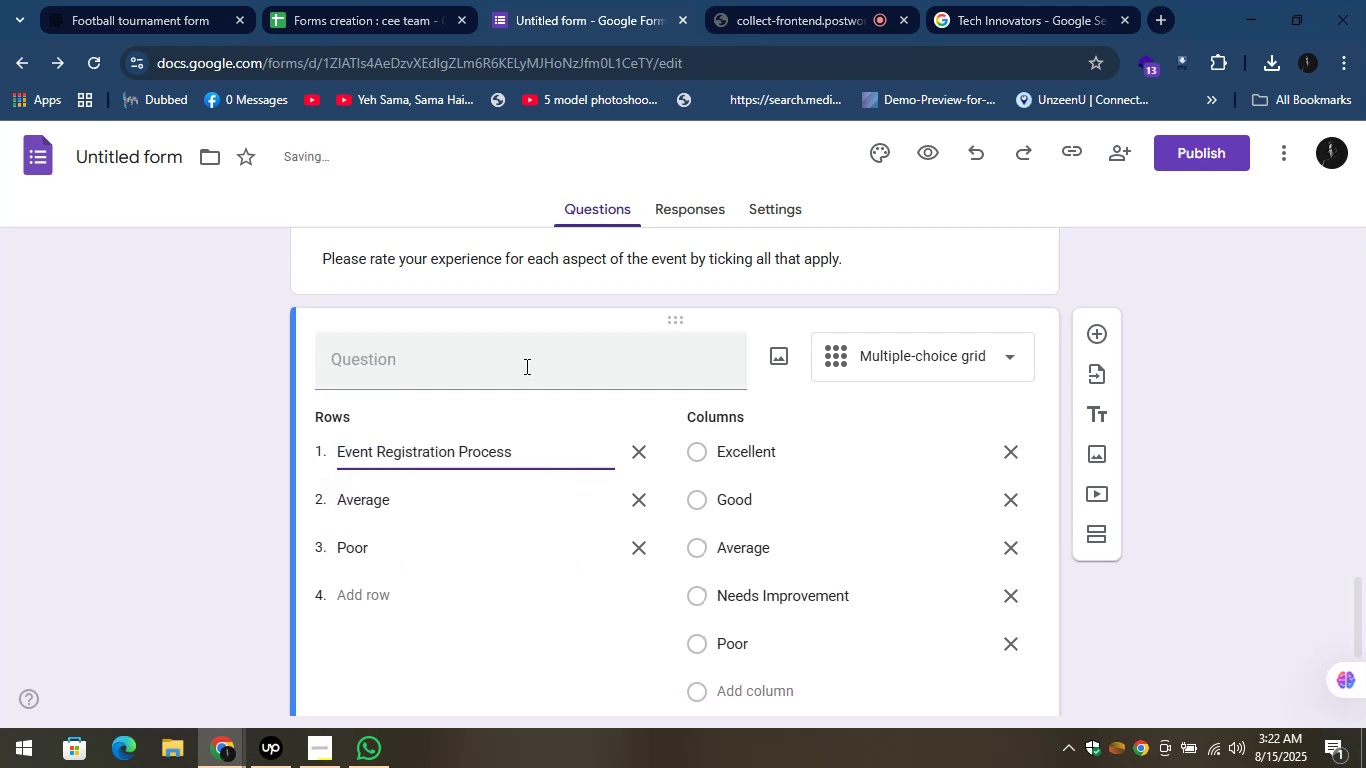 
scroll: coordinate [519, 337], scroll_direction: up, amount: 1.0
 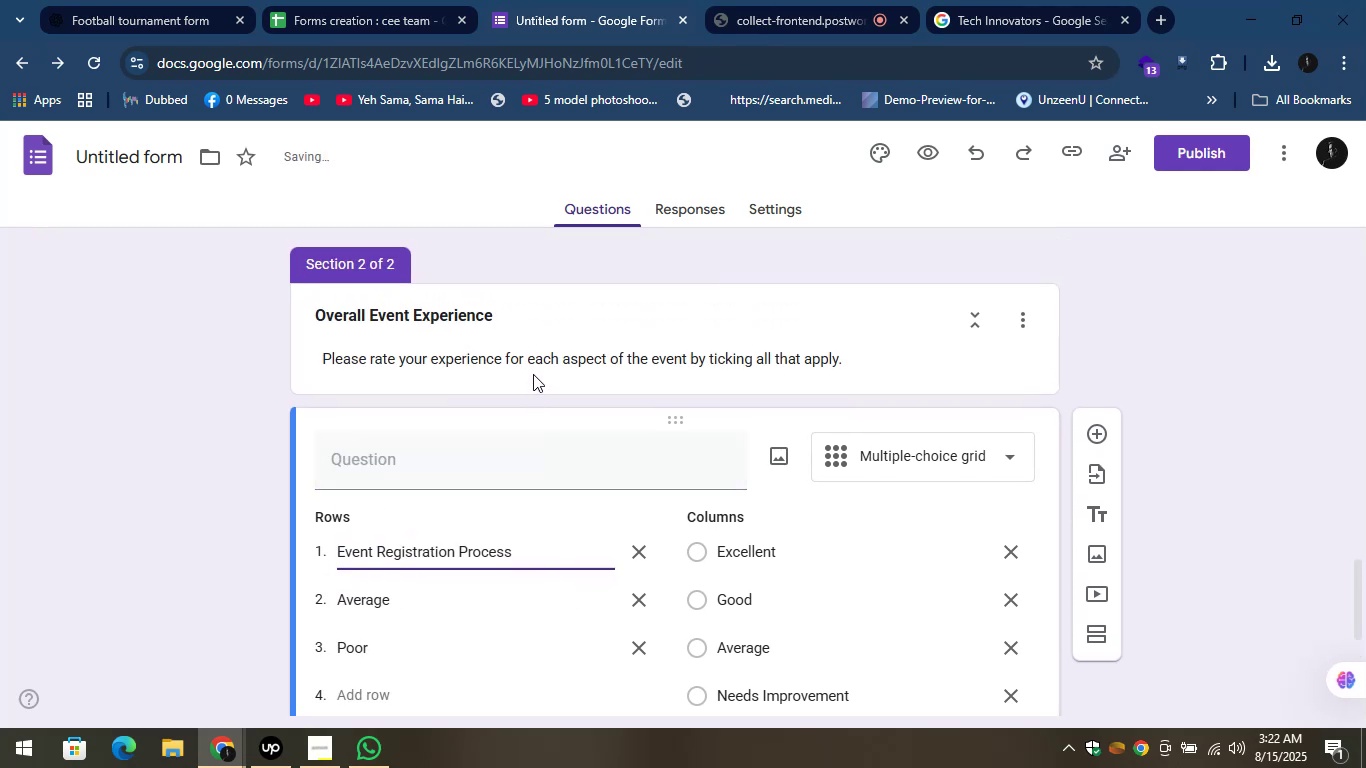 
left_click([533, 366])
 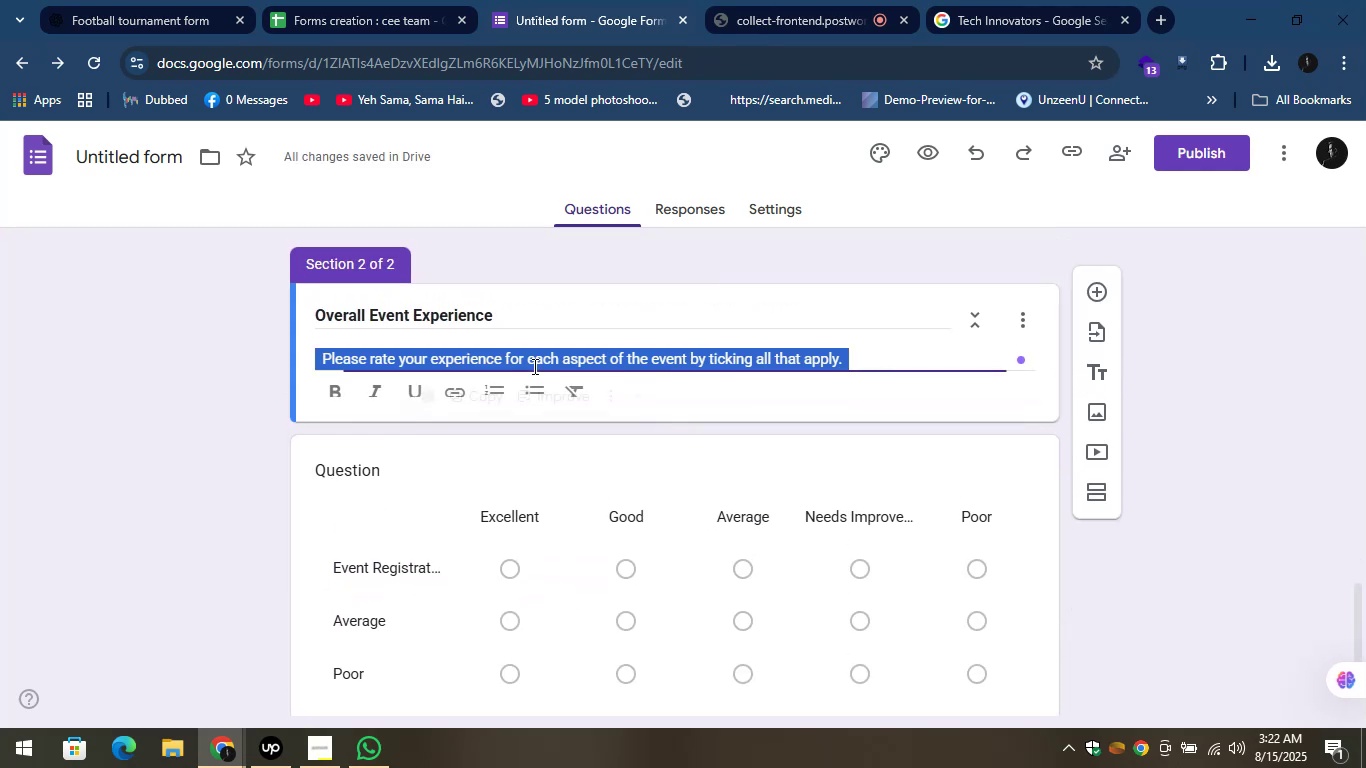 
key(Control+X)
 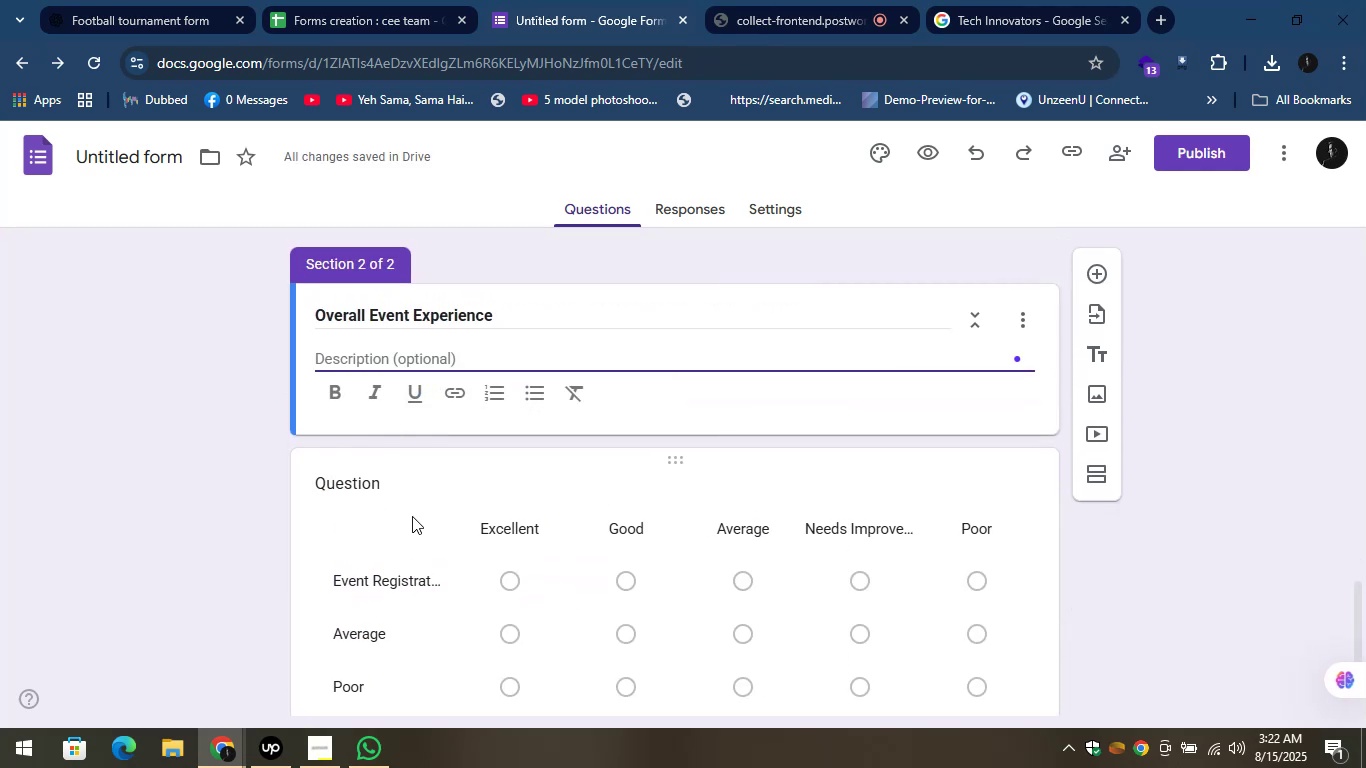 
scroll: coordinate [411, 518], scroll_direction: down, amount: 1.0
 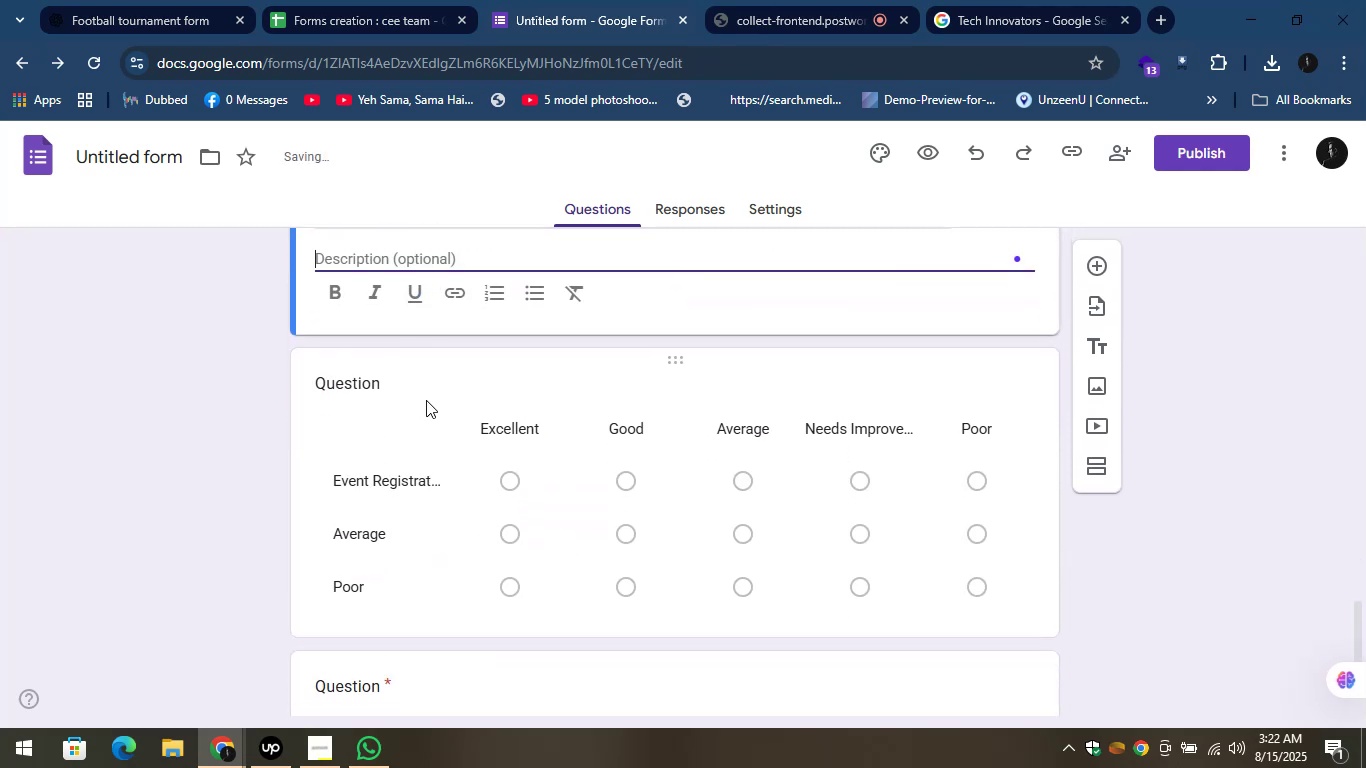 
left_click([414, 380])
 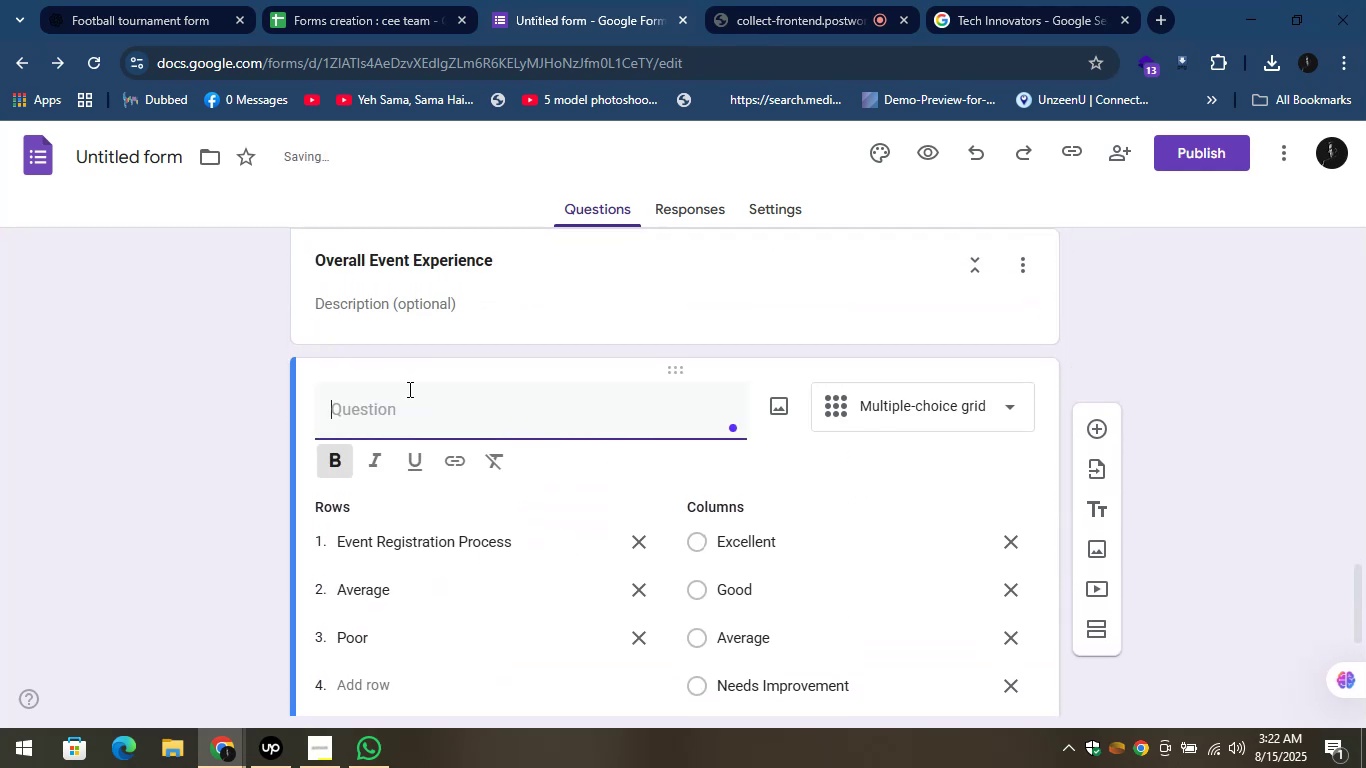 
hold_key(key=ControlLeft, duration=1.52)
 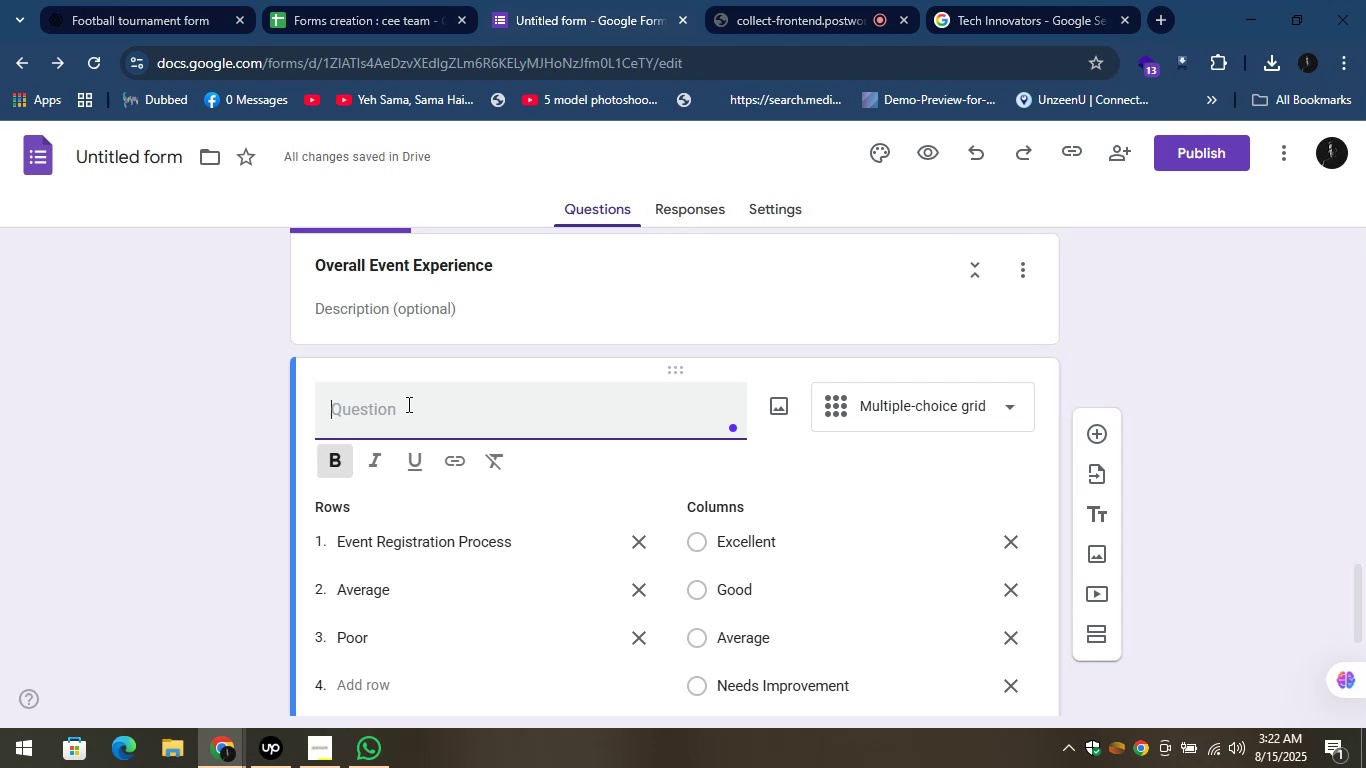 
hold_key(key=ControlLeft, duration=1.5)
 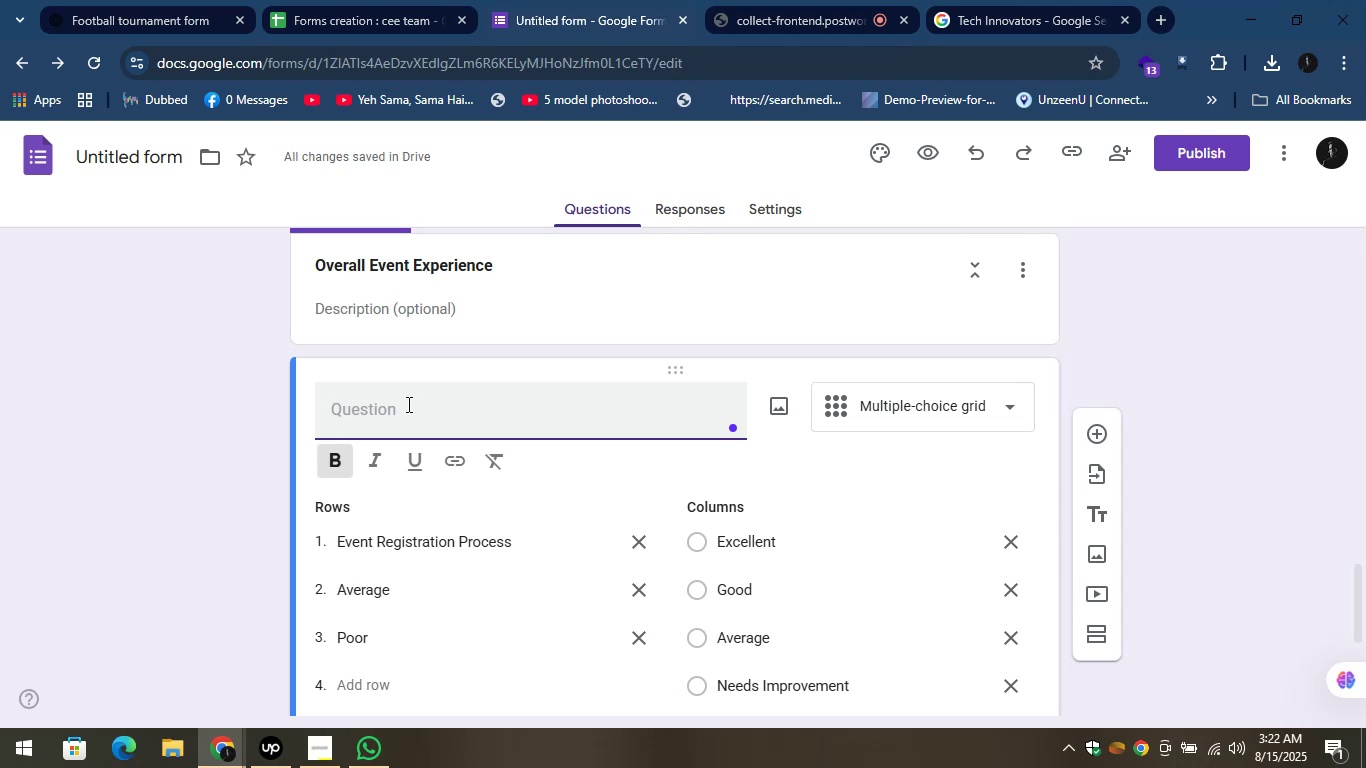 
key(Control+V)
 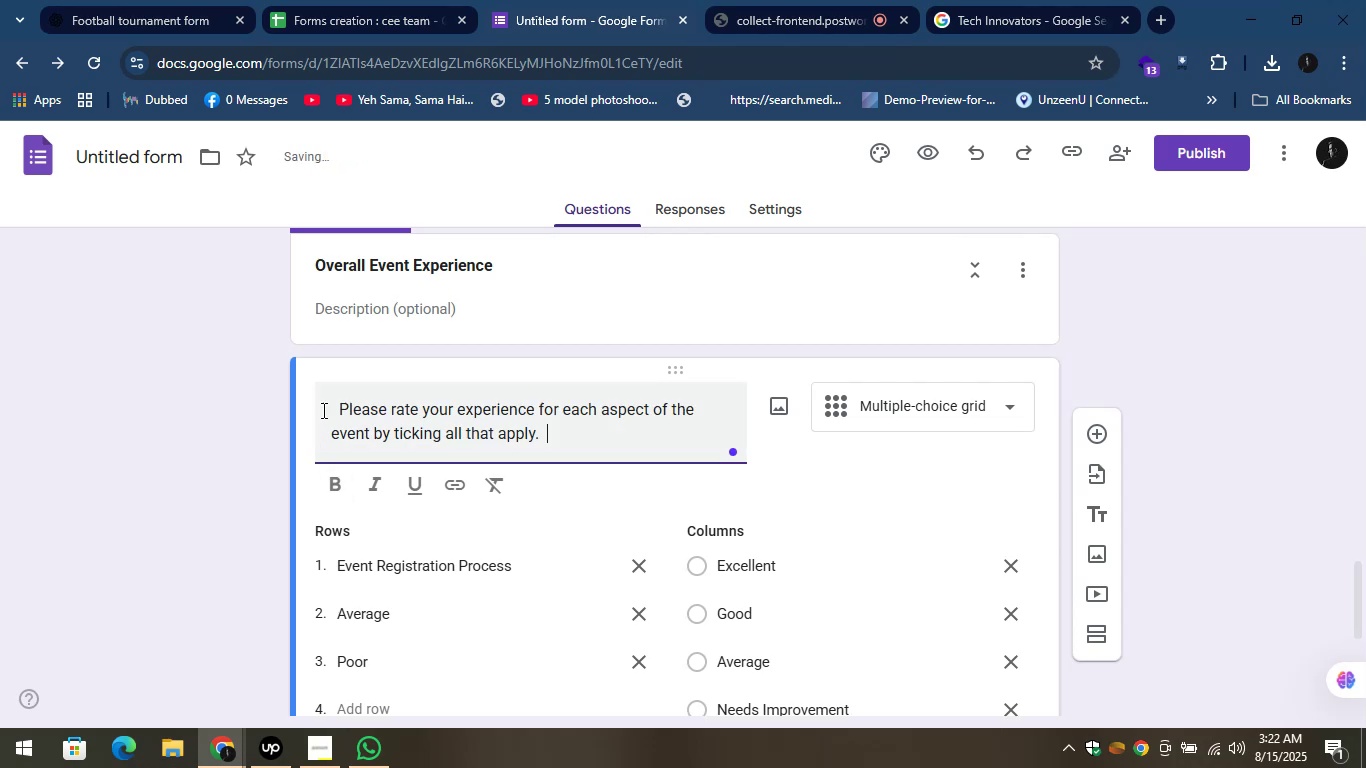 
left_click([336, 406])
 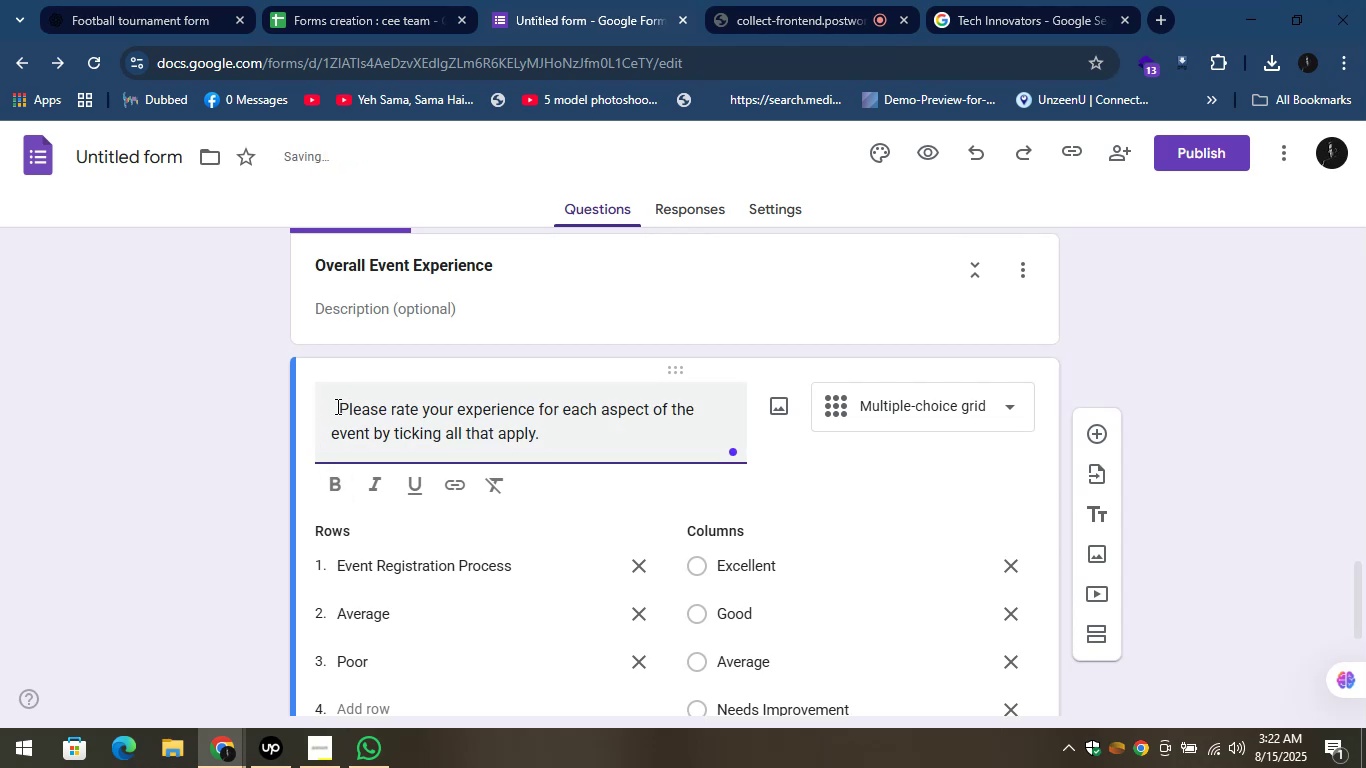 
key(Backspace)
 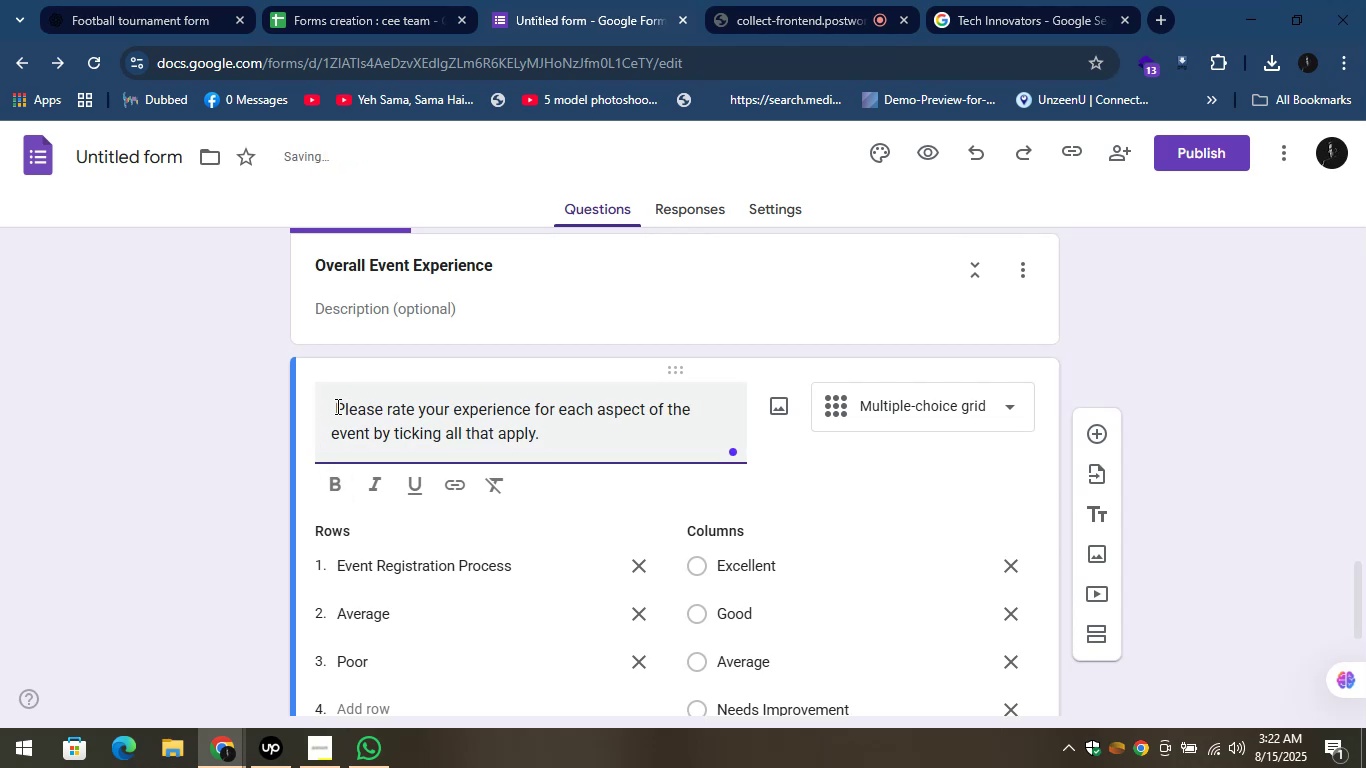 
key(Backspace)
 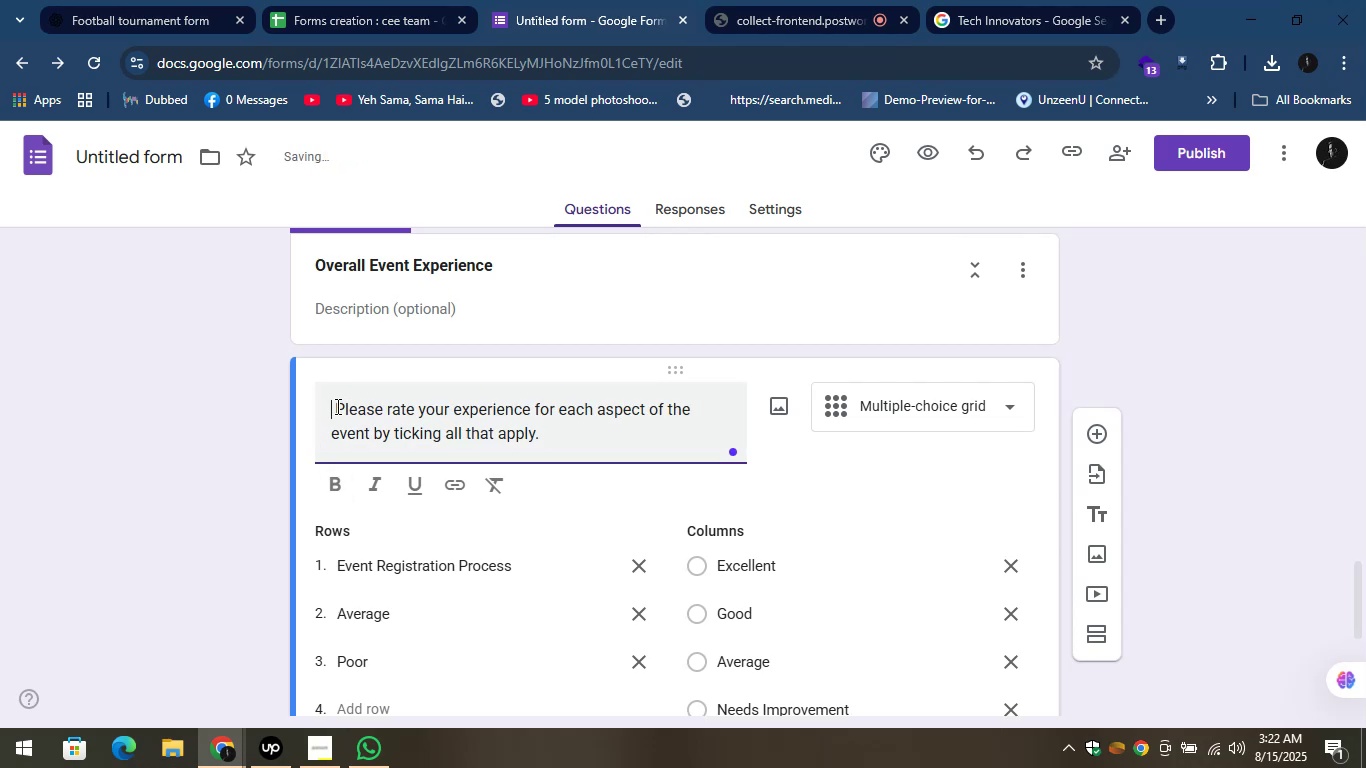 
key(Backspace)
 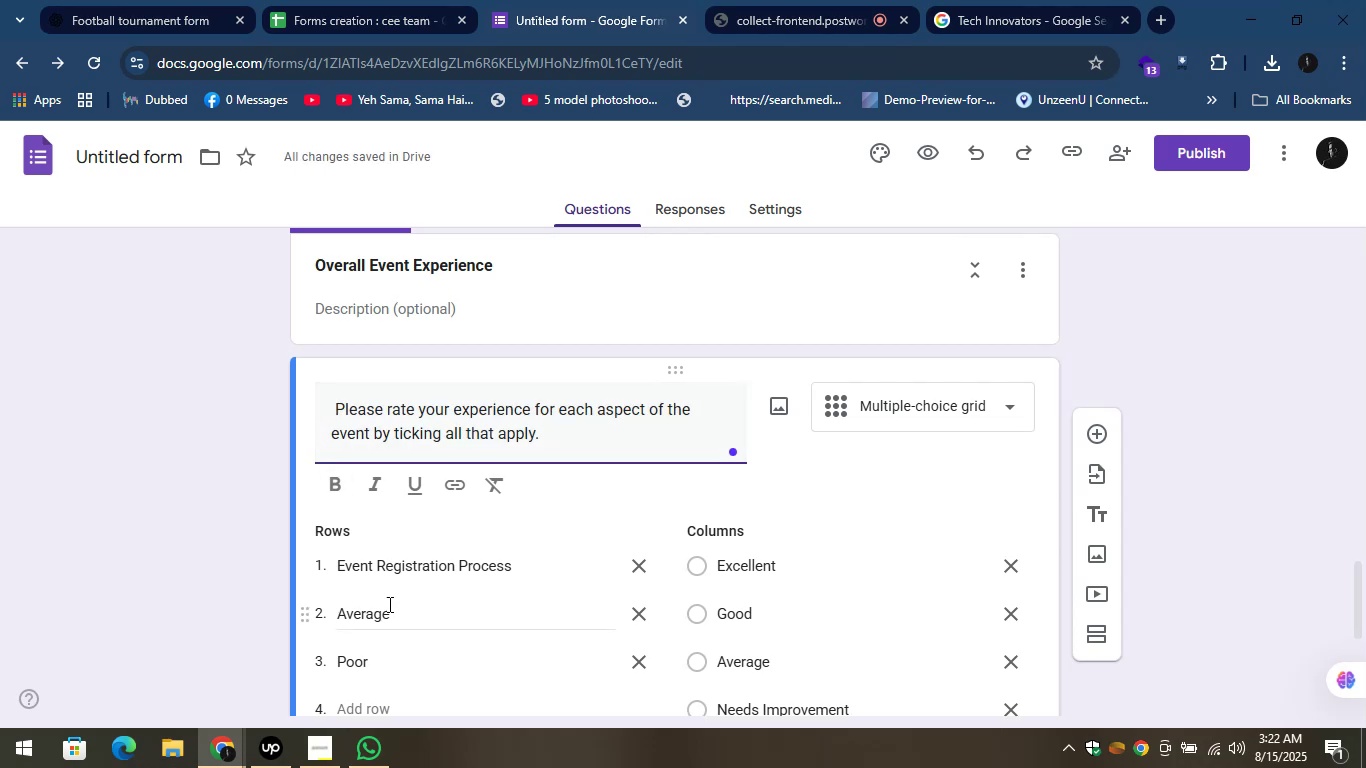 
left_click([388, 607])
 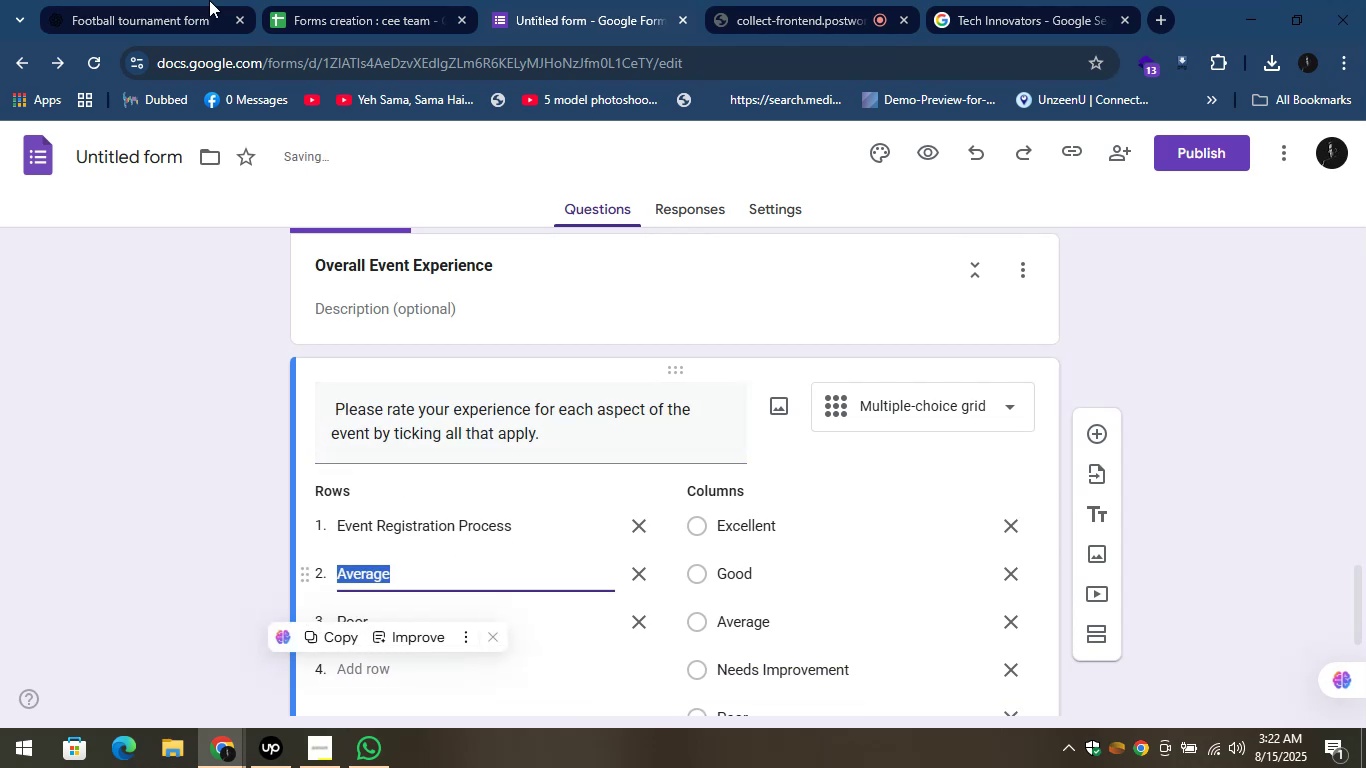 
left_click([177, 0])
 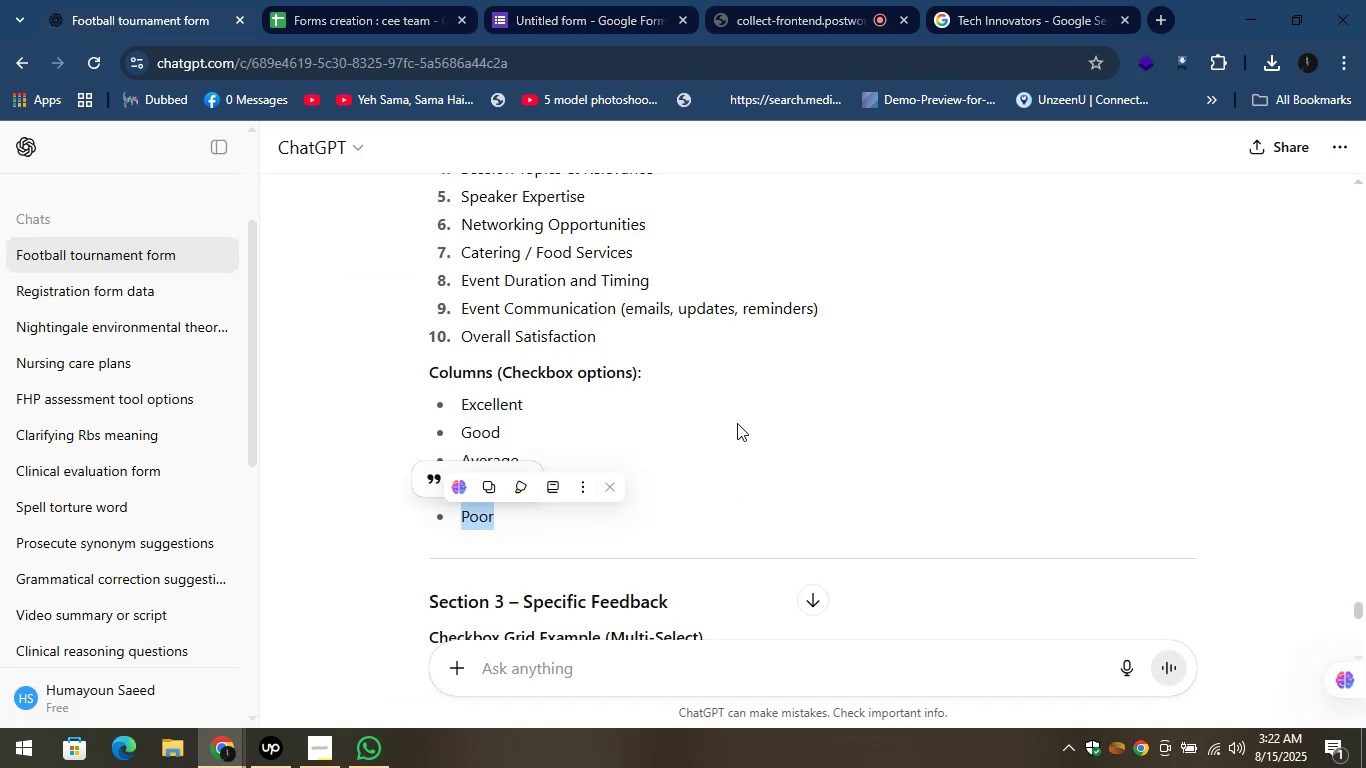 
left_click([737, 423])
 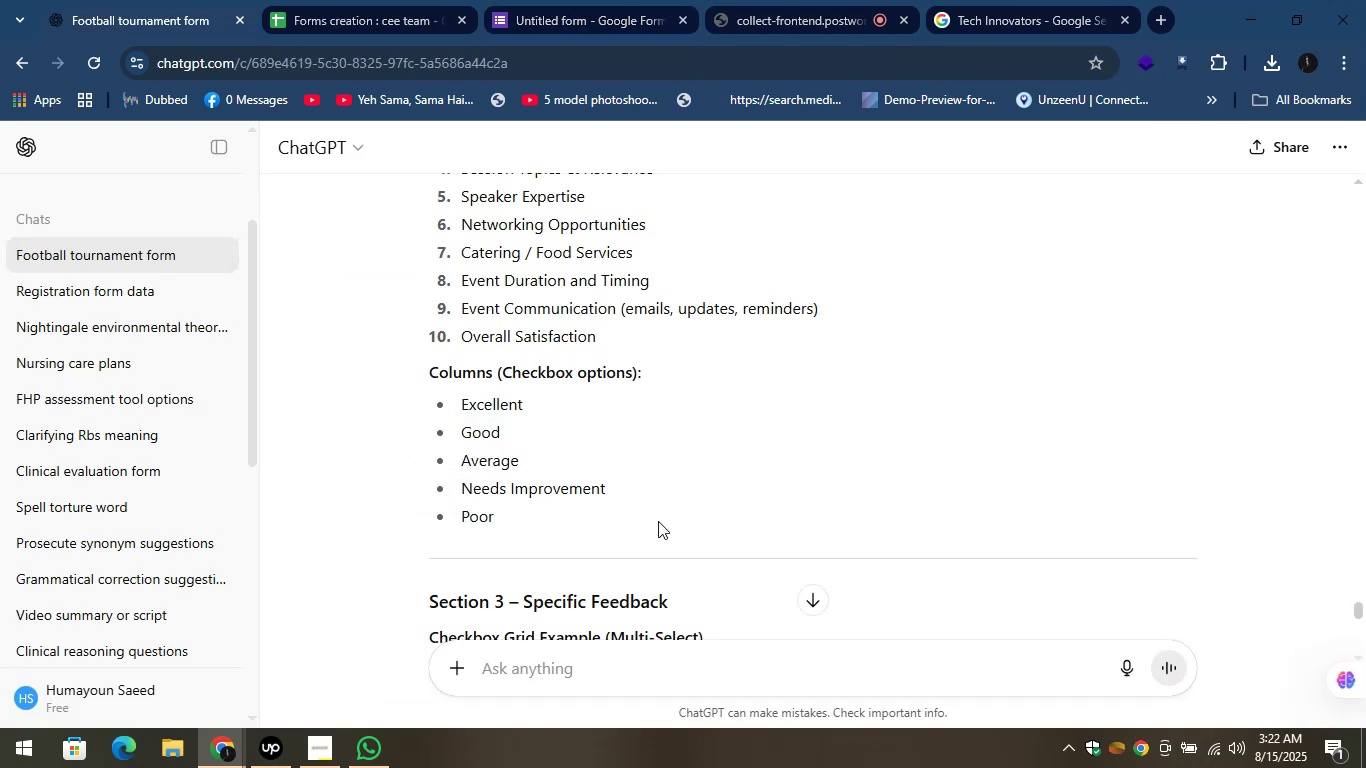 
scroll: coordinate [641, 541], scroll_direction: up, amount: 3.0
 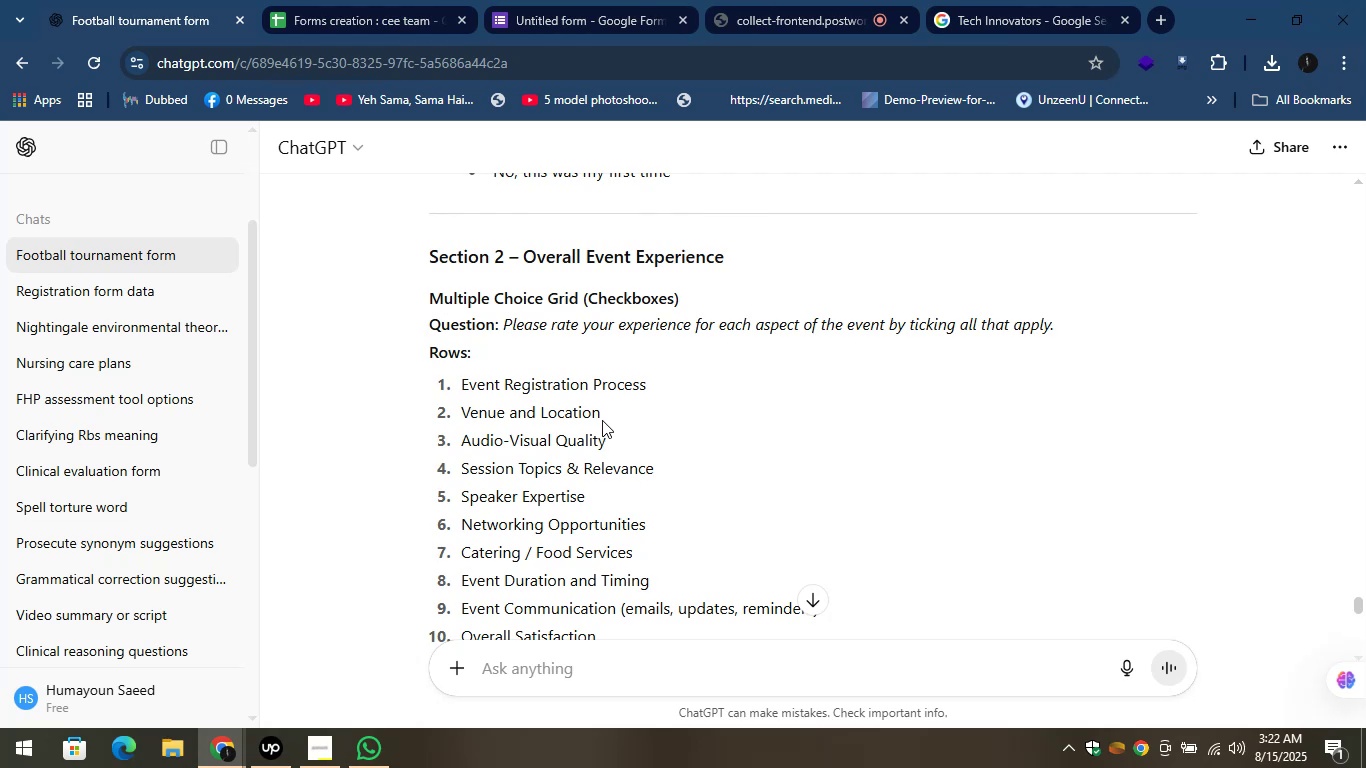 
left_click_drag(start_coordinate=[602, 420], to_coordinate=[464, 418])
 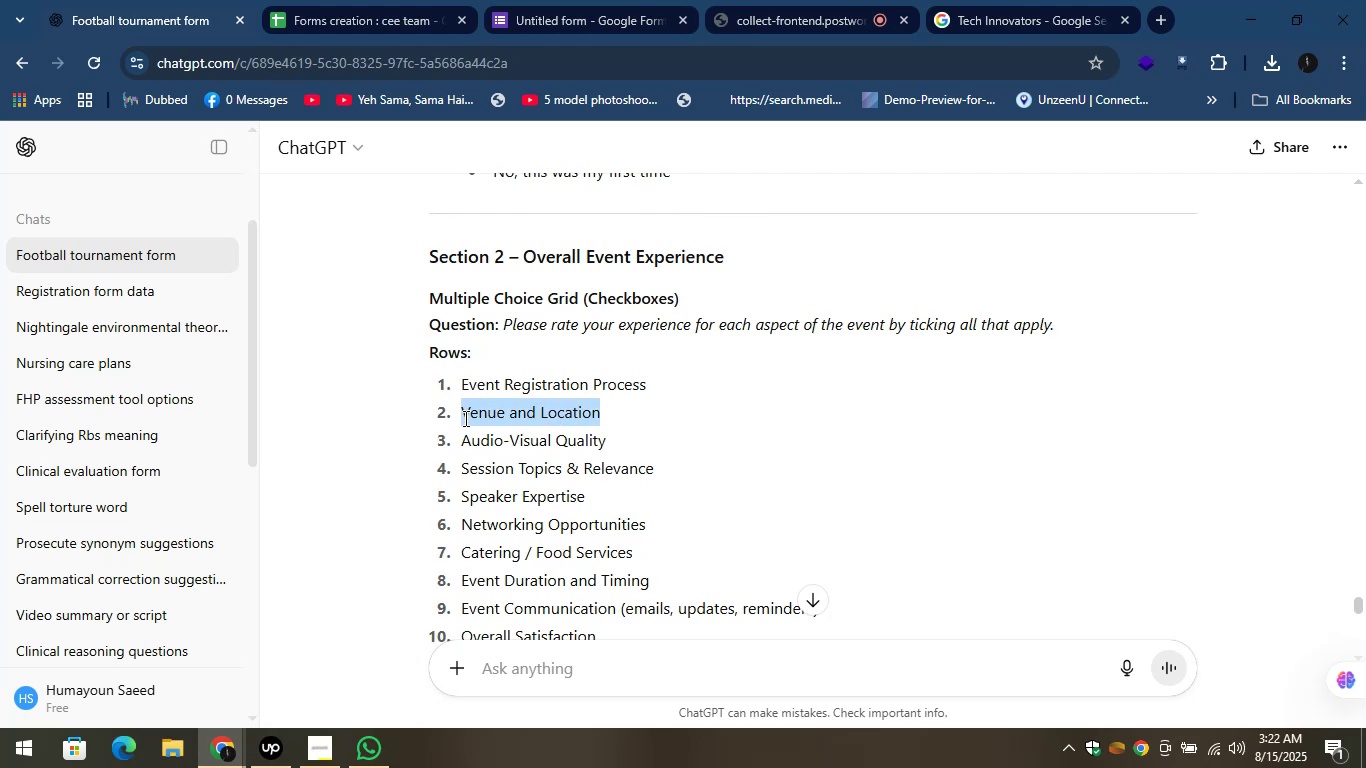 
key(Control+C)
 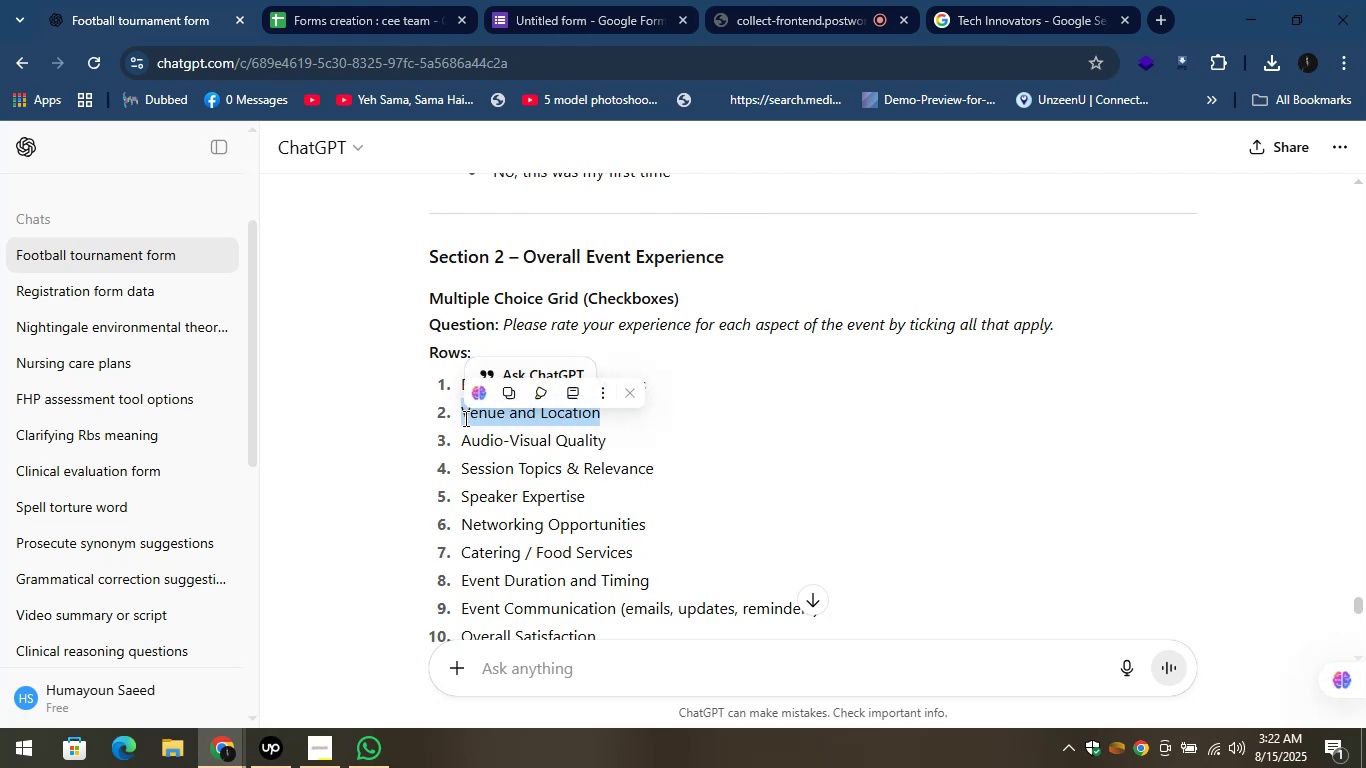 
key(Control+C)
 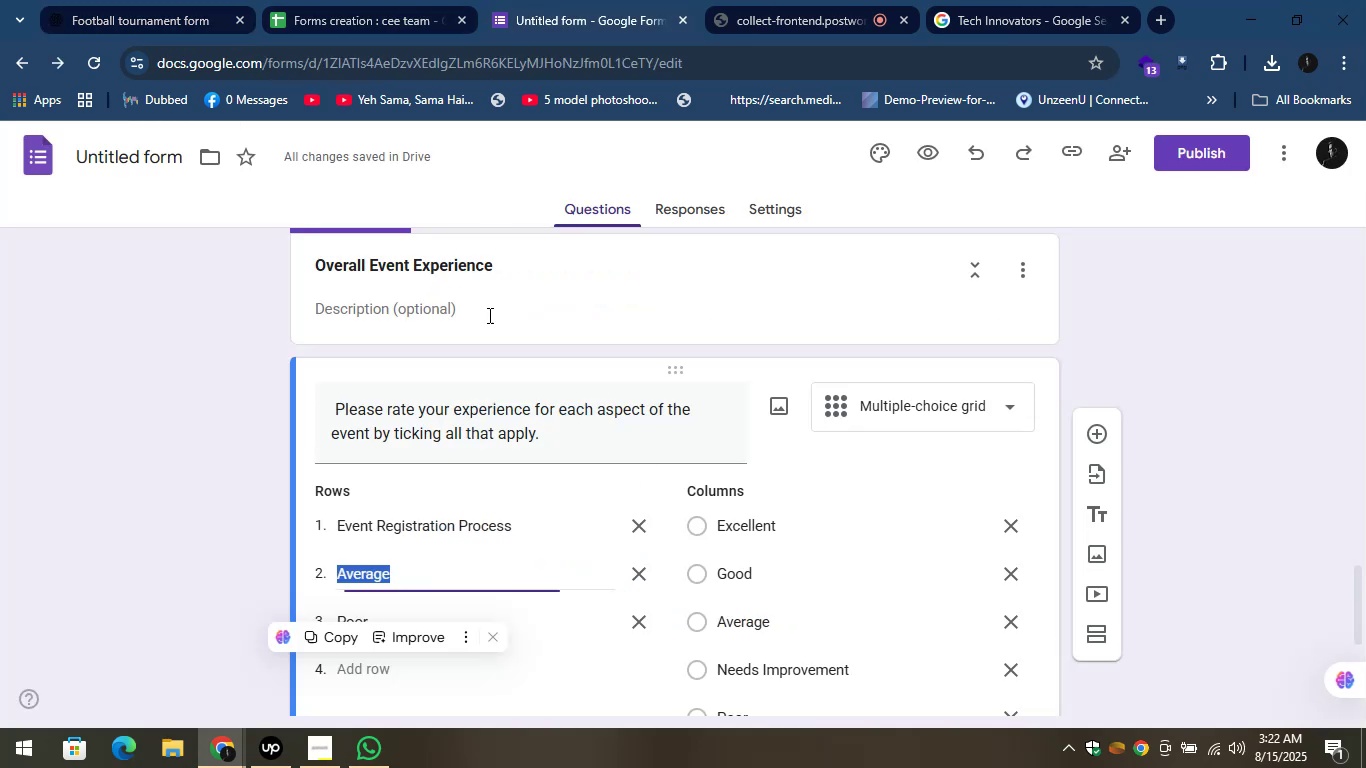 
key(Control+ControlLeft)
 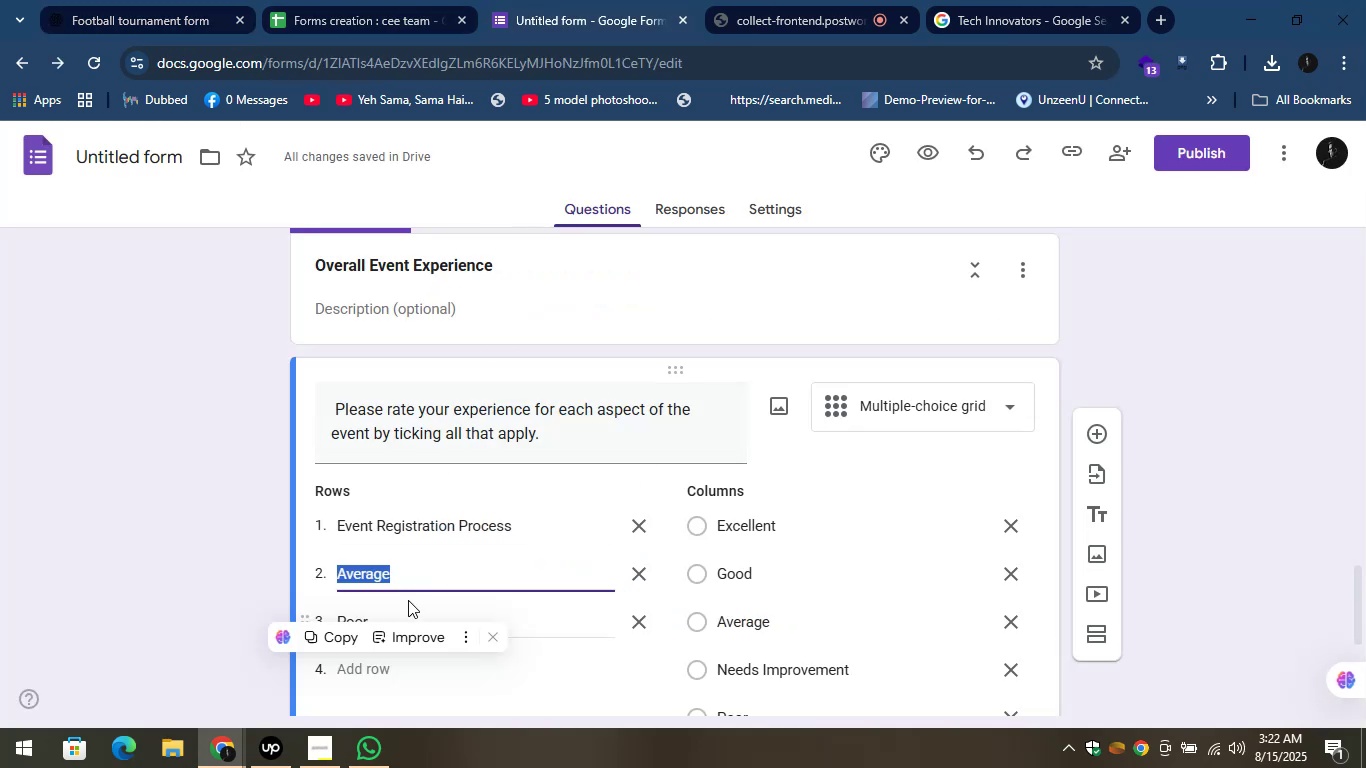 
key(Control+V)
 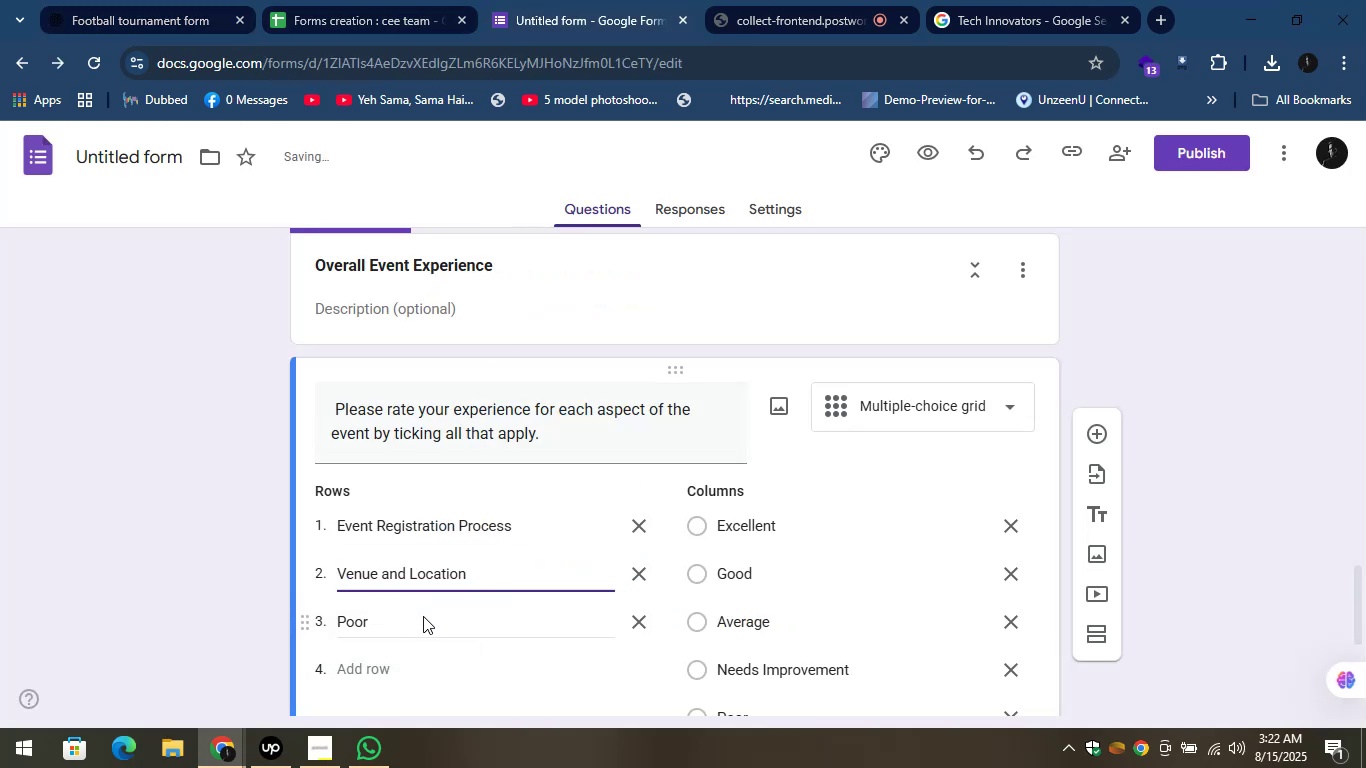 
left_click([423, 617])
 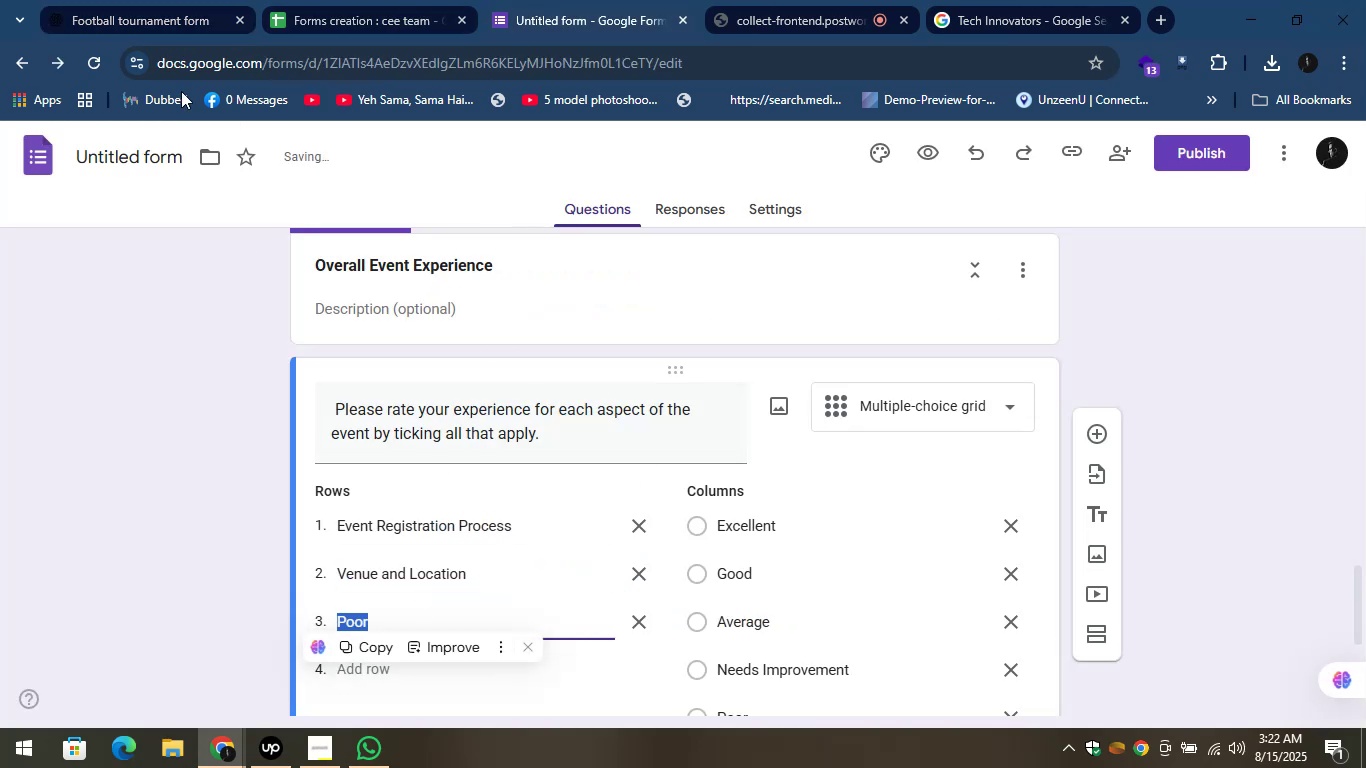 
left_click([135, 0])
 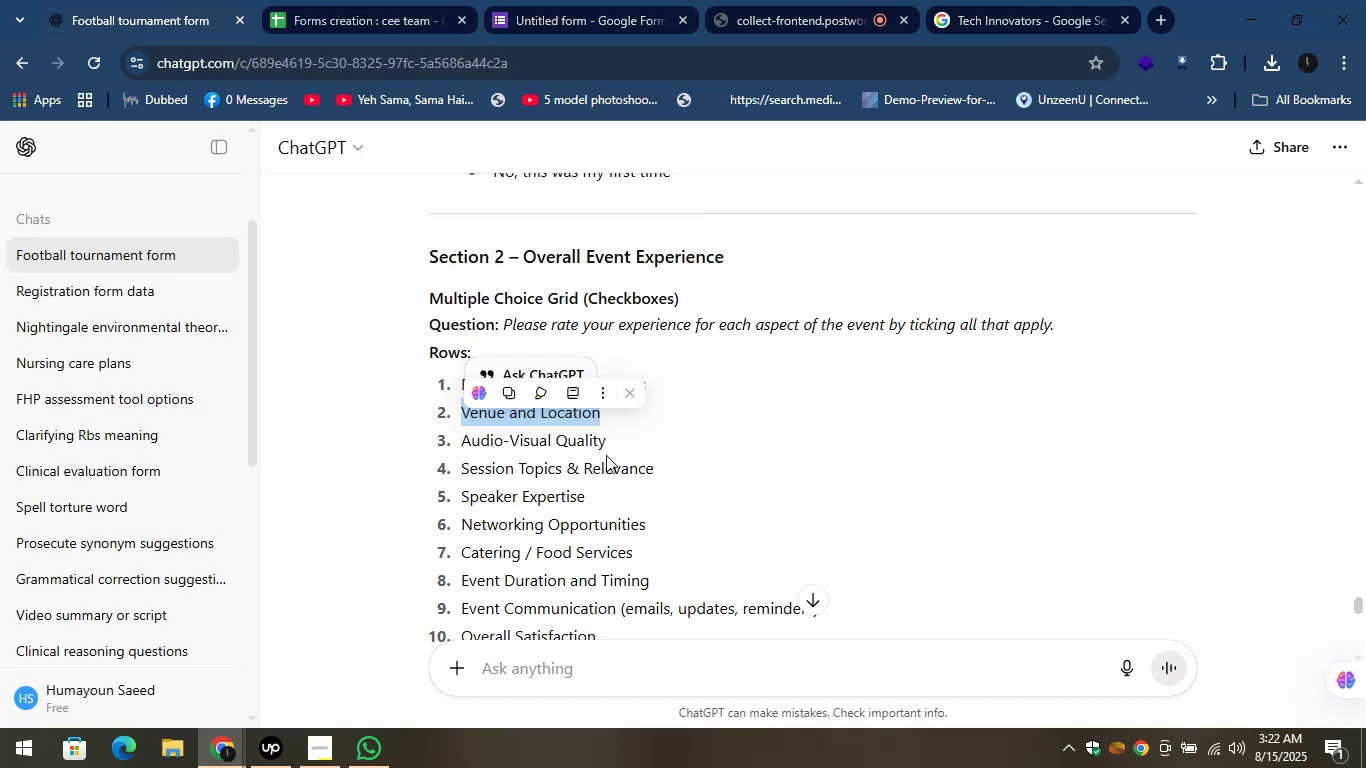 
left_click([612, 446])
 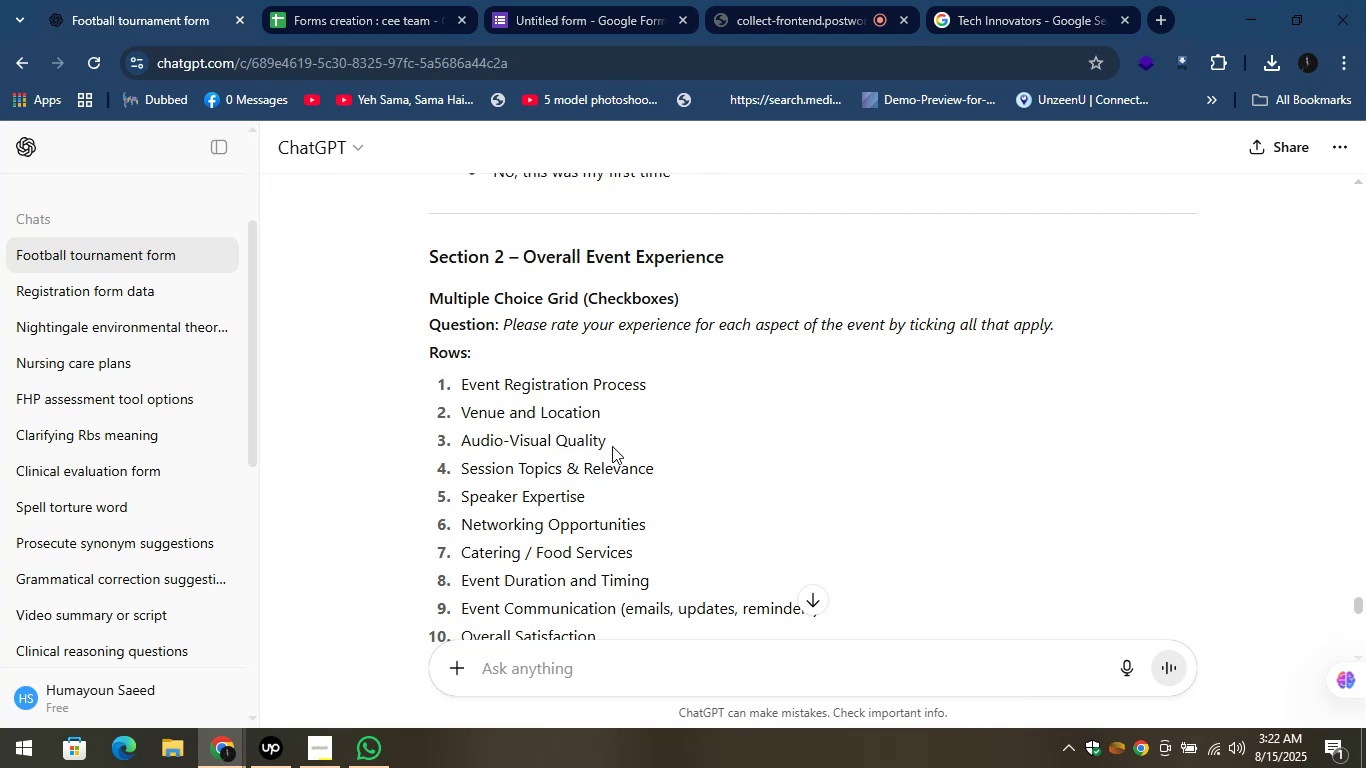 
left_click_drag(start_coordinate=[612, 446], to_coordinate=[664, 467])
 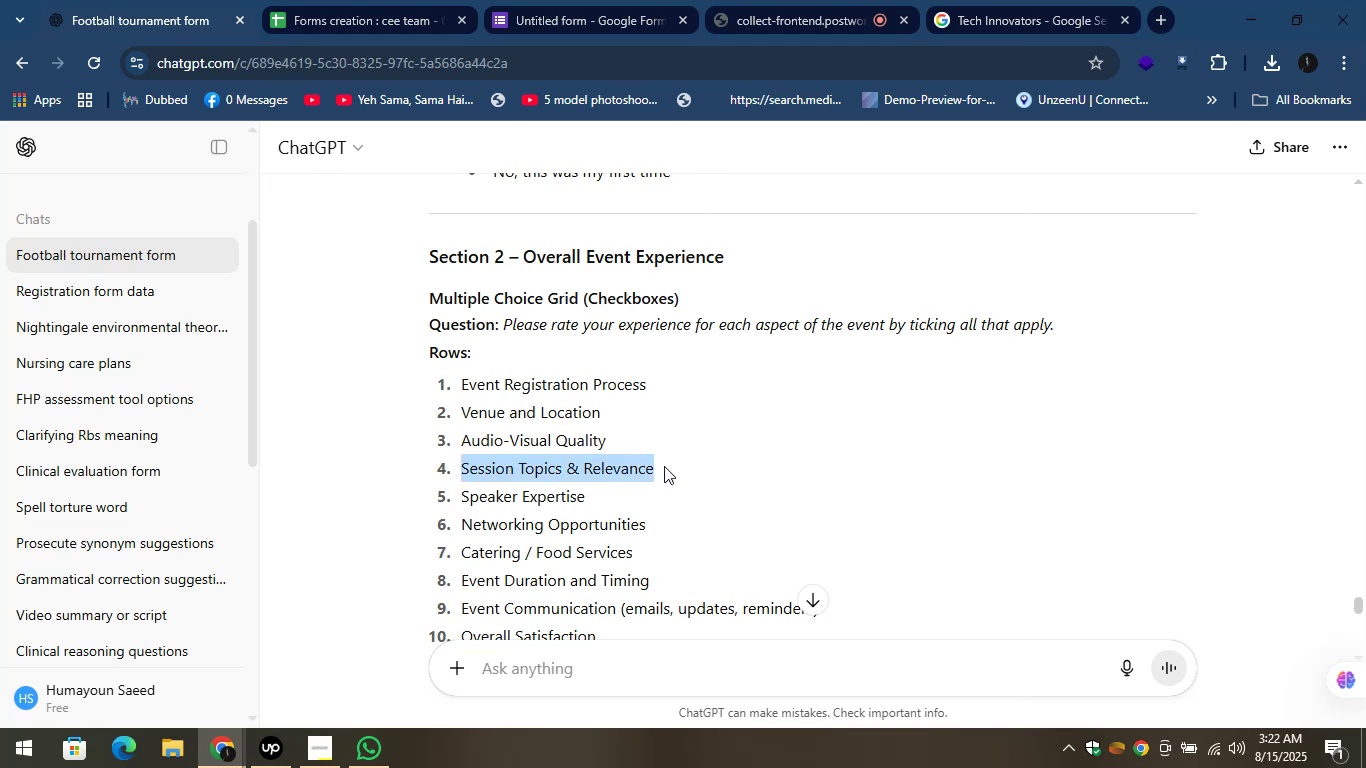 
key(Control+C)
 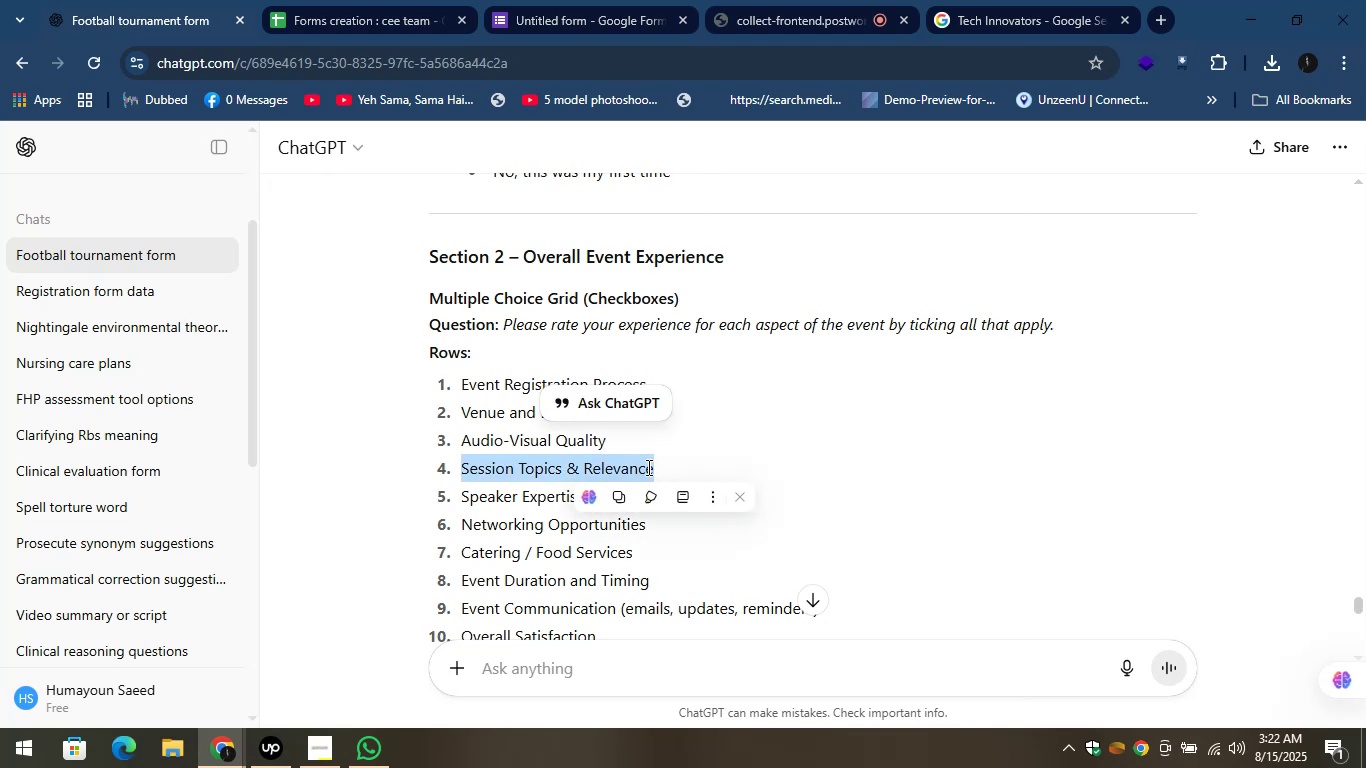 
key(Control+C)
 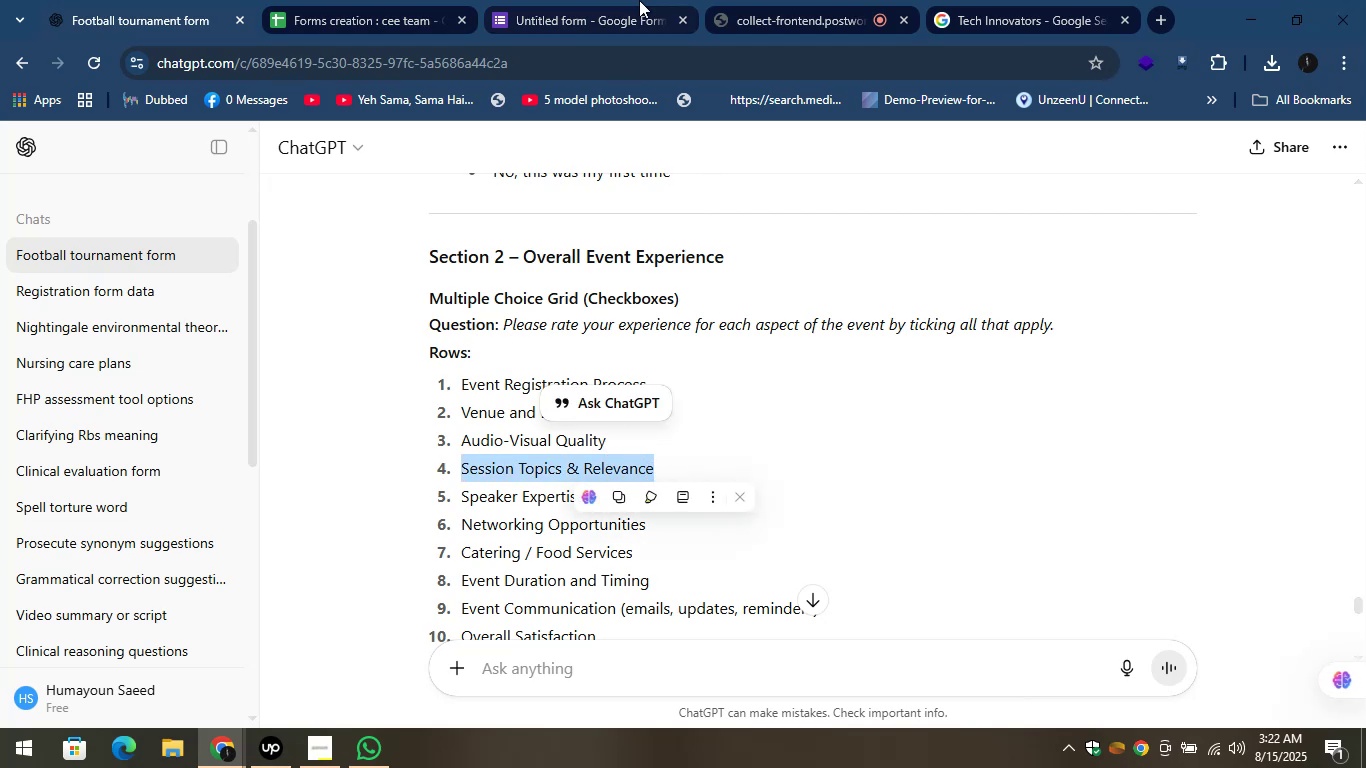 
left_click([708, 0])
 